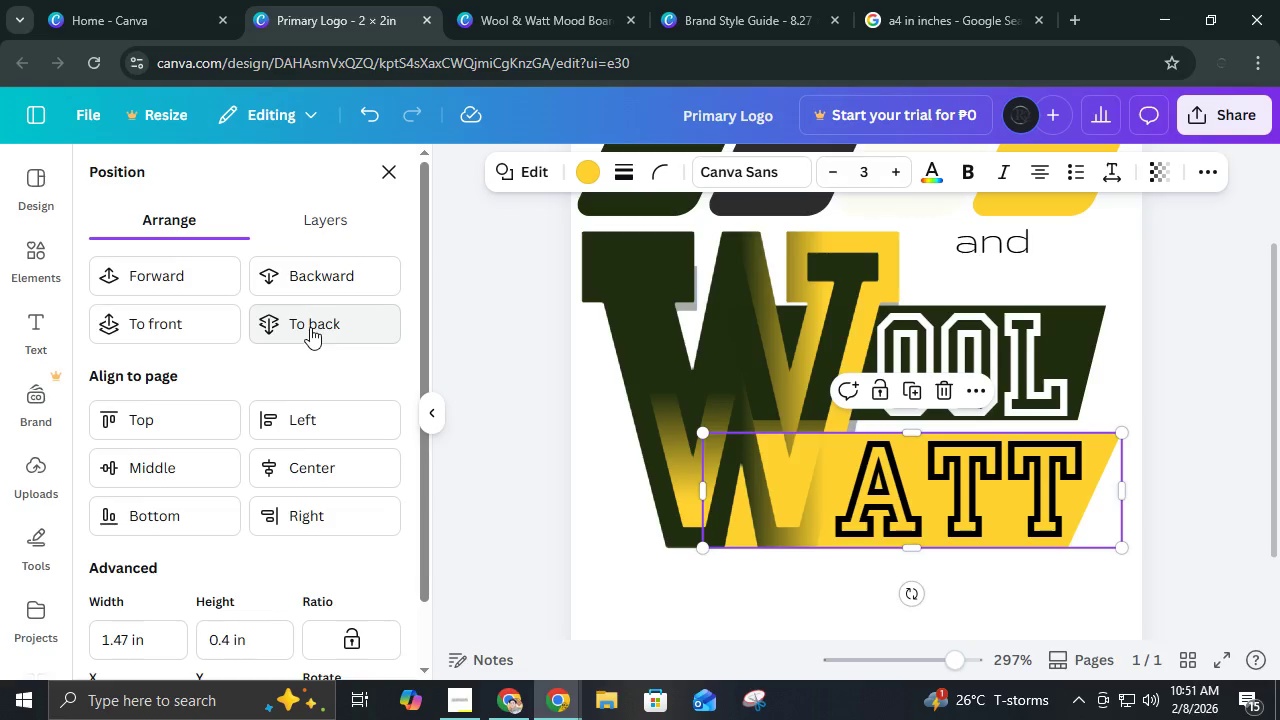 
left_click([169, 281])
 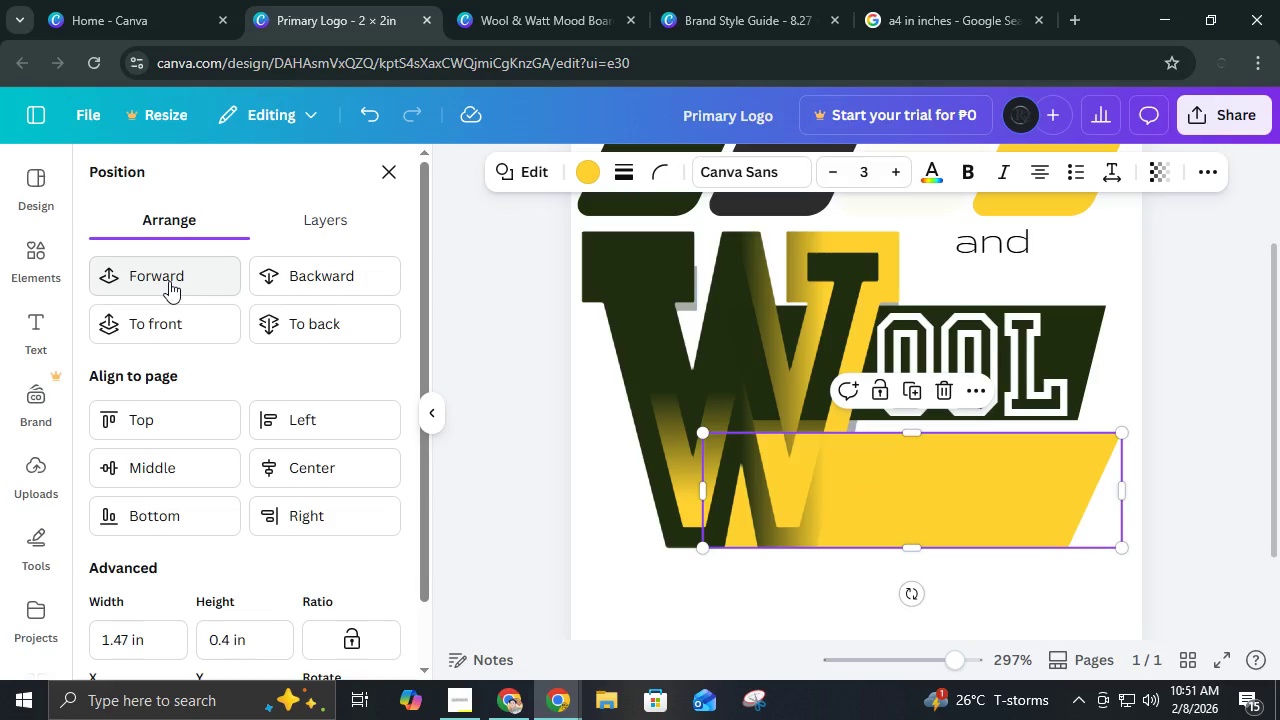 
key(Control+Z)
 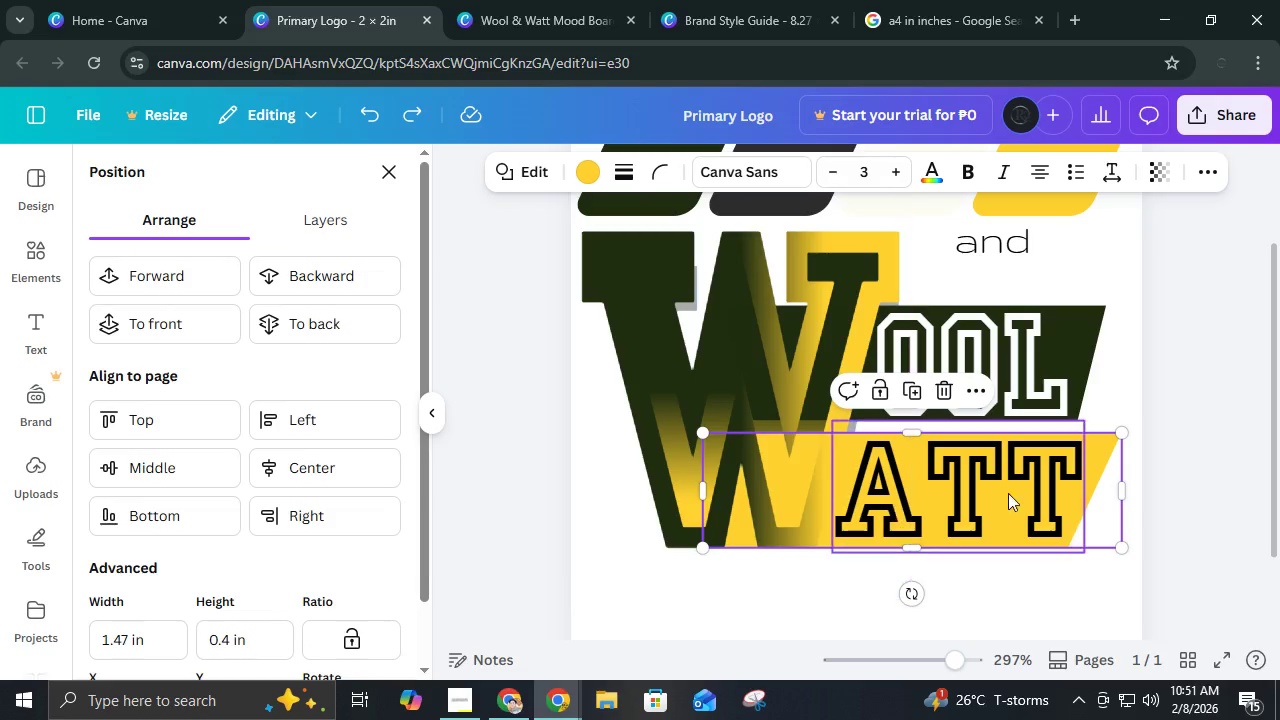 
left_click([1014, 493])
 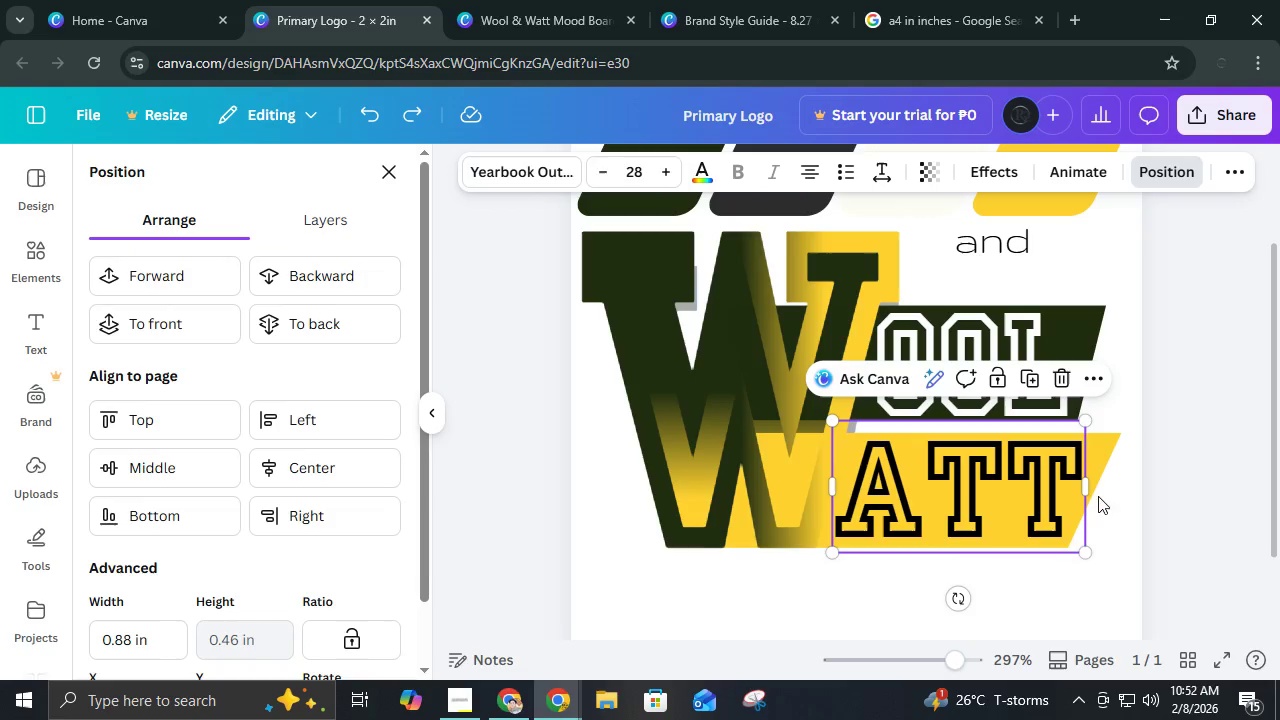 
hold_key(key=ControlLeft, duration=0.81)
left_click([1106, 463])
 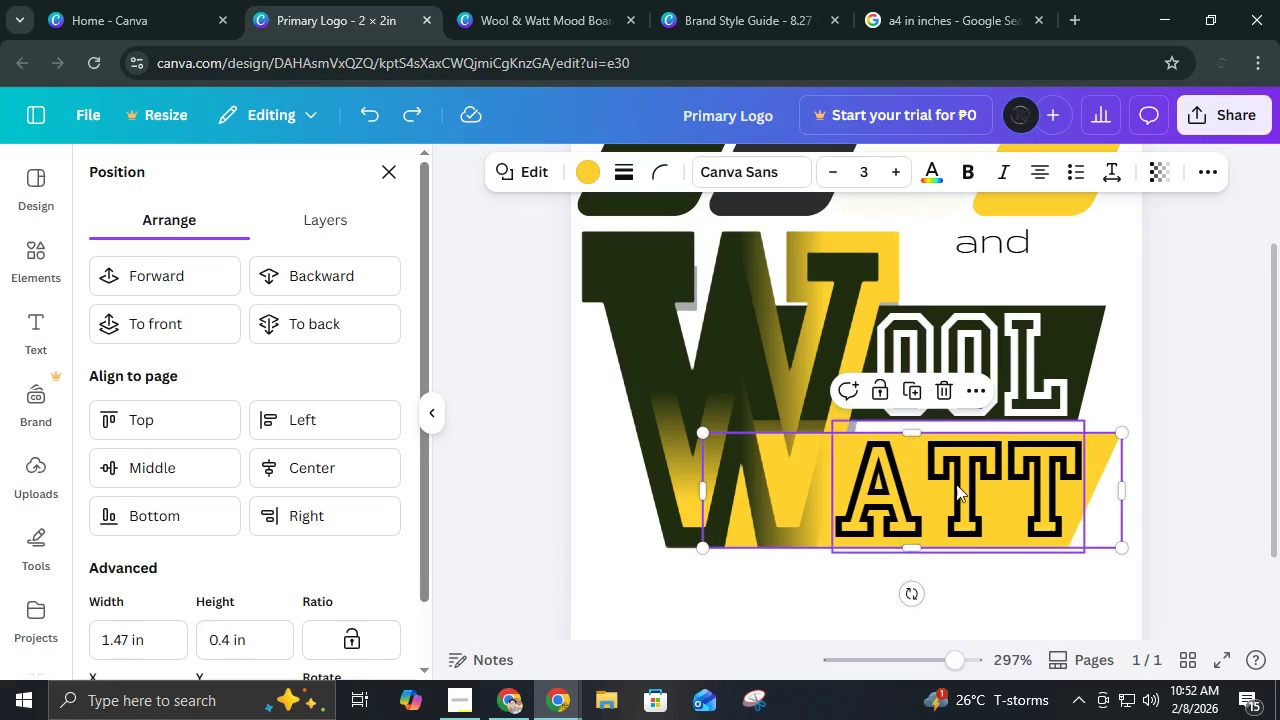 
hold_key(key=ShiftLeft, duration=0.55)
left_click([995, 489])
 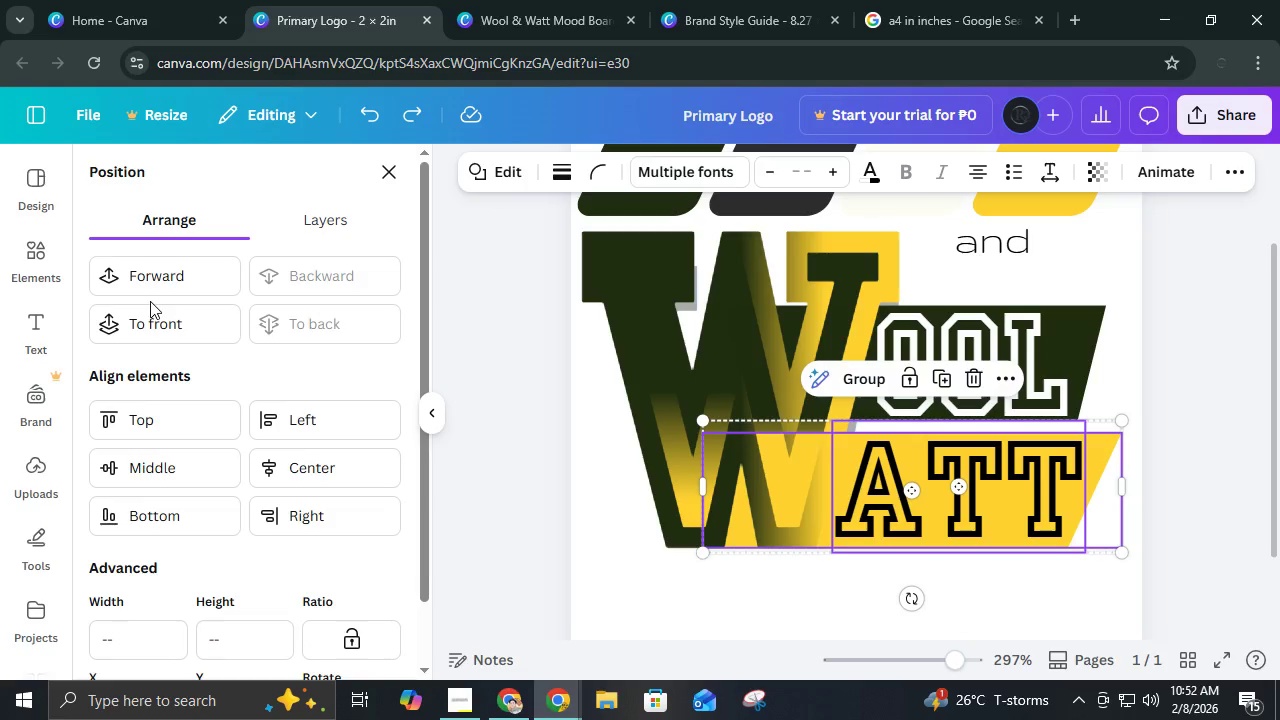 
left_click([155, 276])
 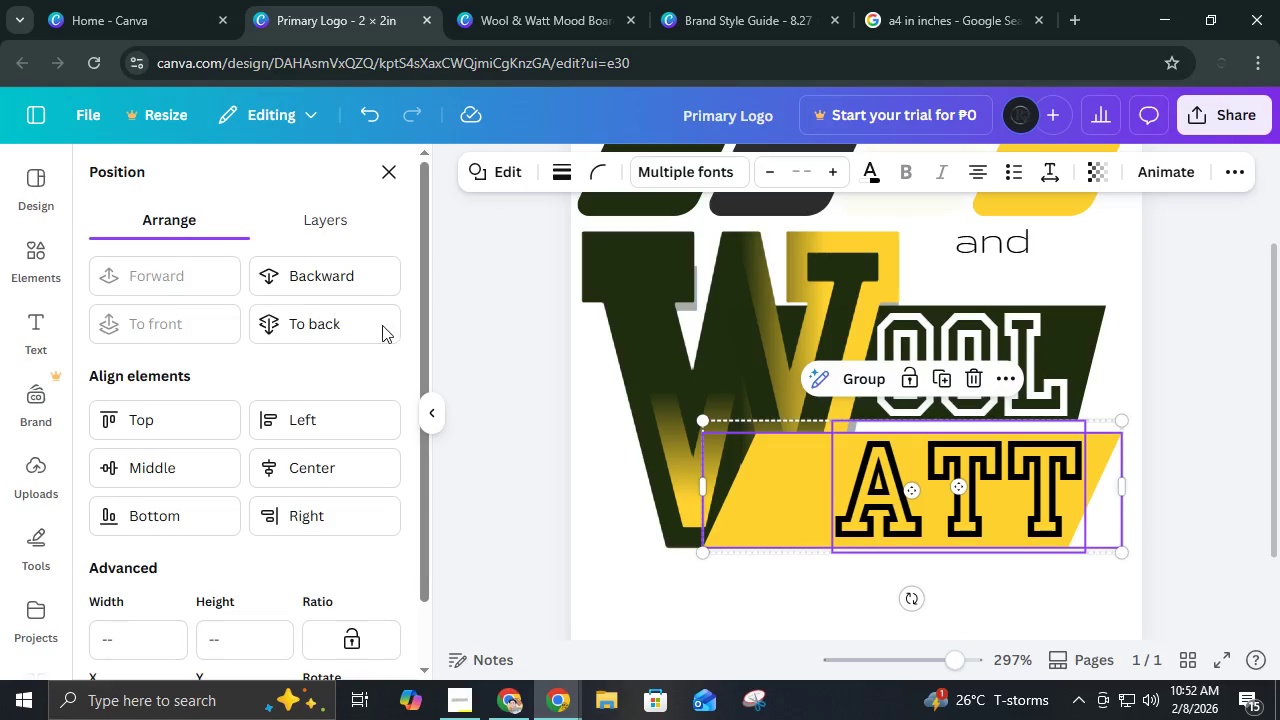 
left_click([328, 279])
 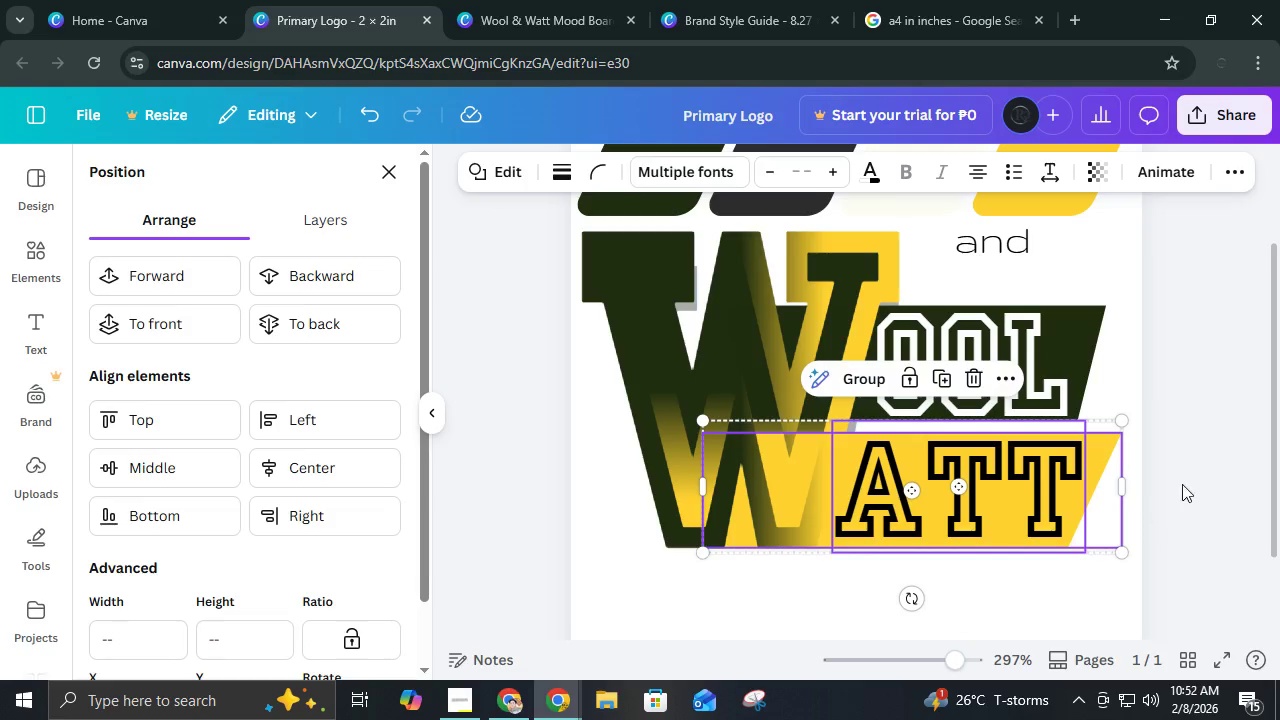 
left_click([1187, 437])
 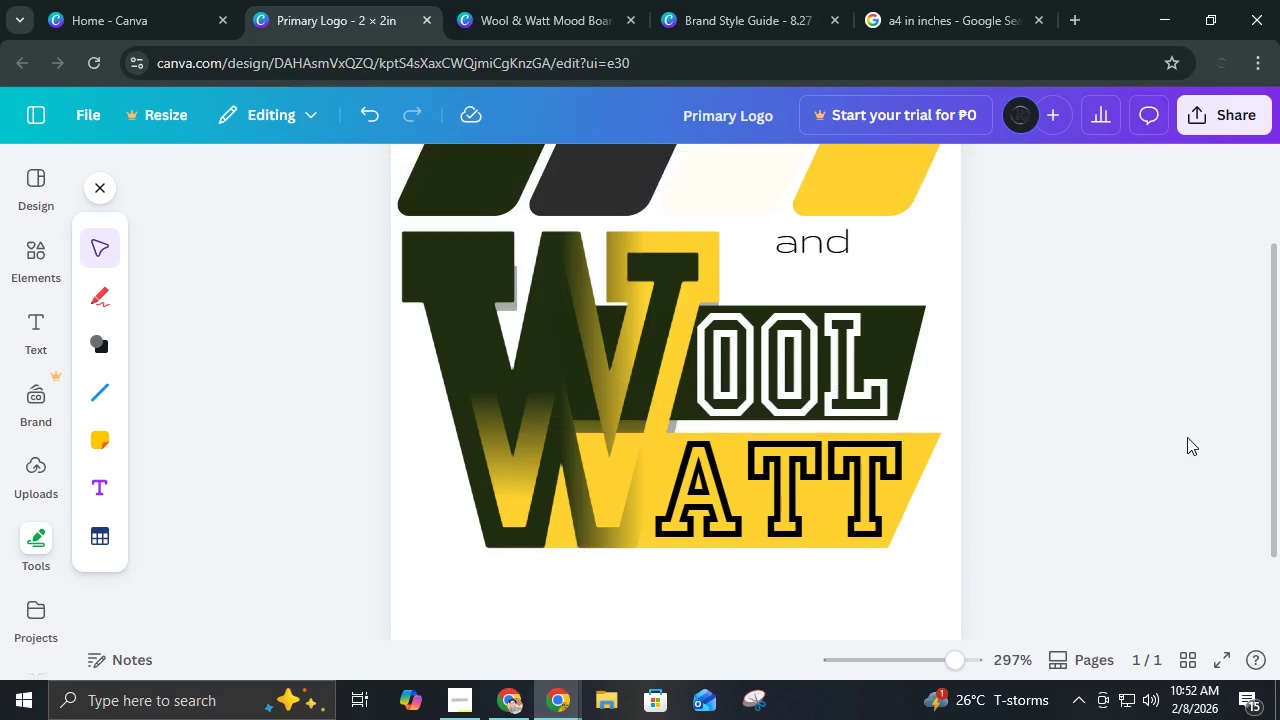 
left_click([1187, 437])
 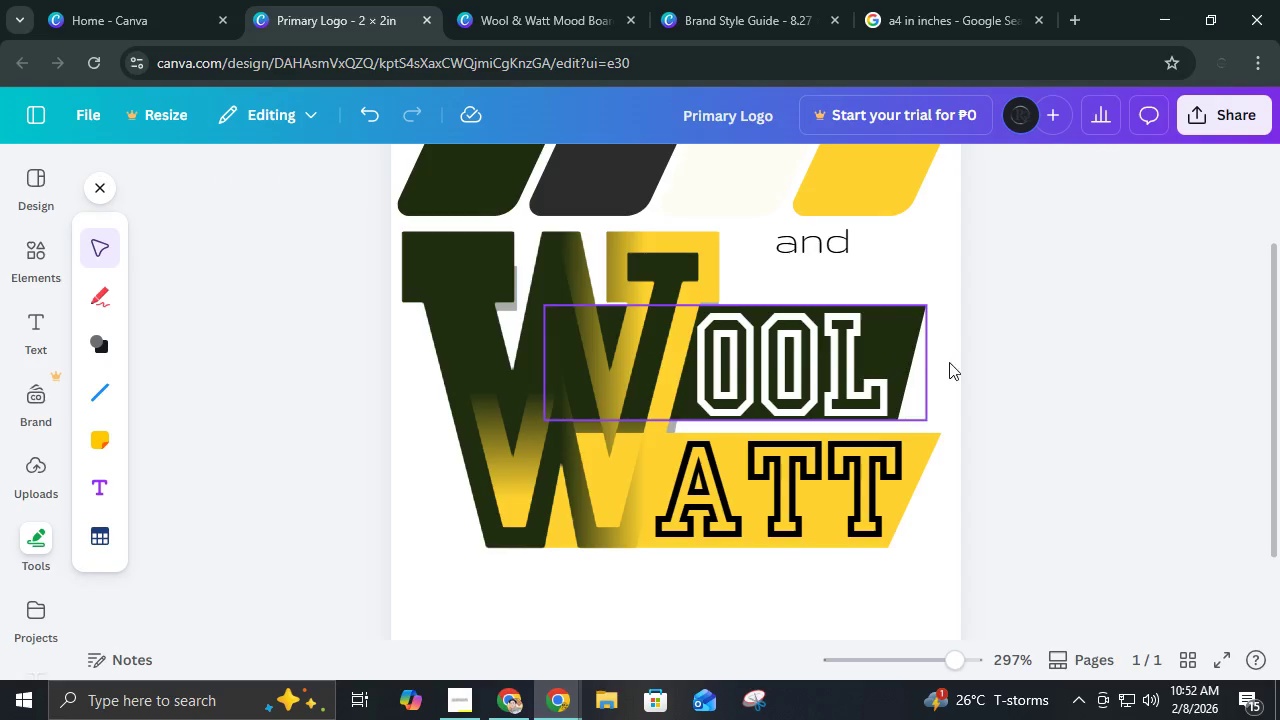 
left_click([1012, 362])
 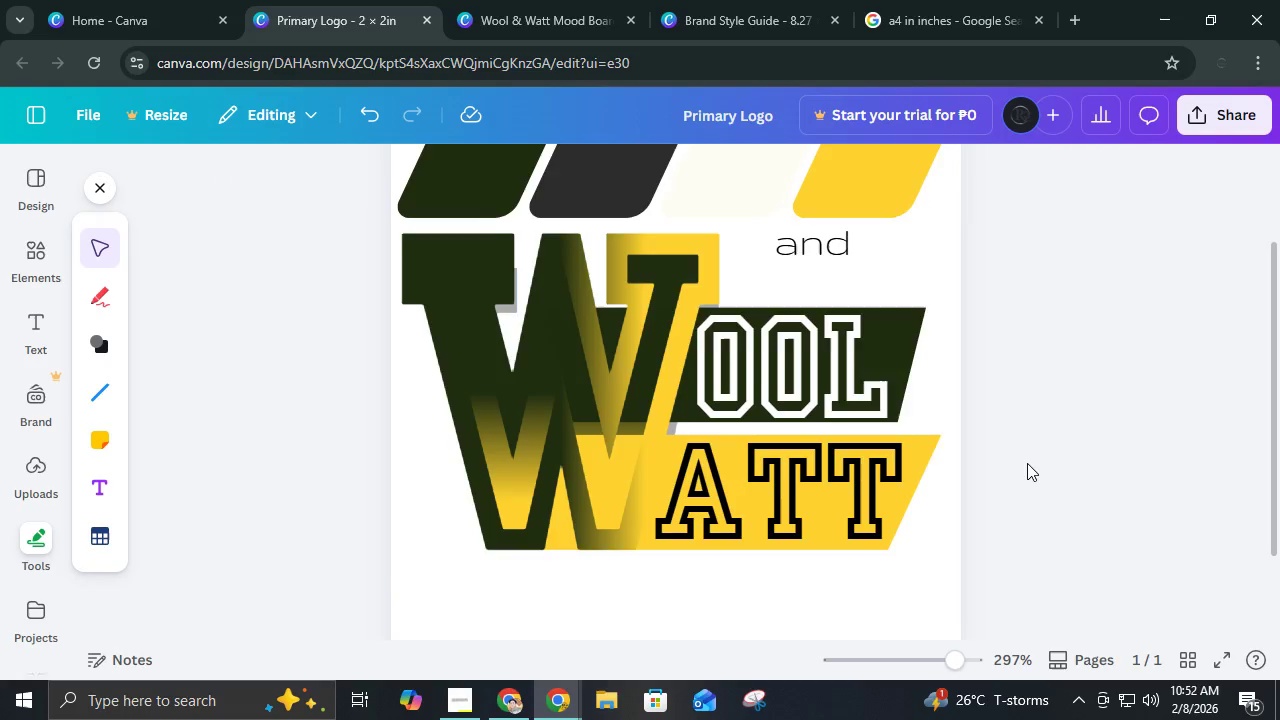 
scroll: coordinate [1028, 463], scroll_direction: up, amount: 1.0
 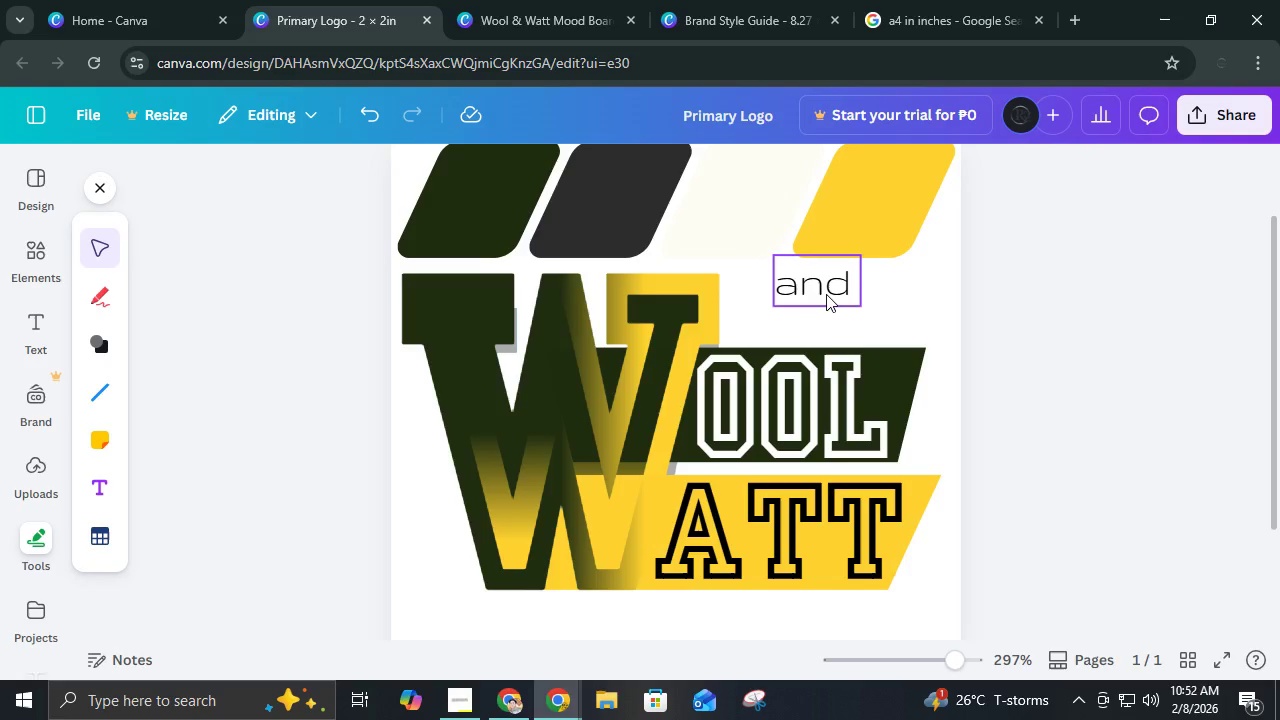 
left_click([826, 294])
 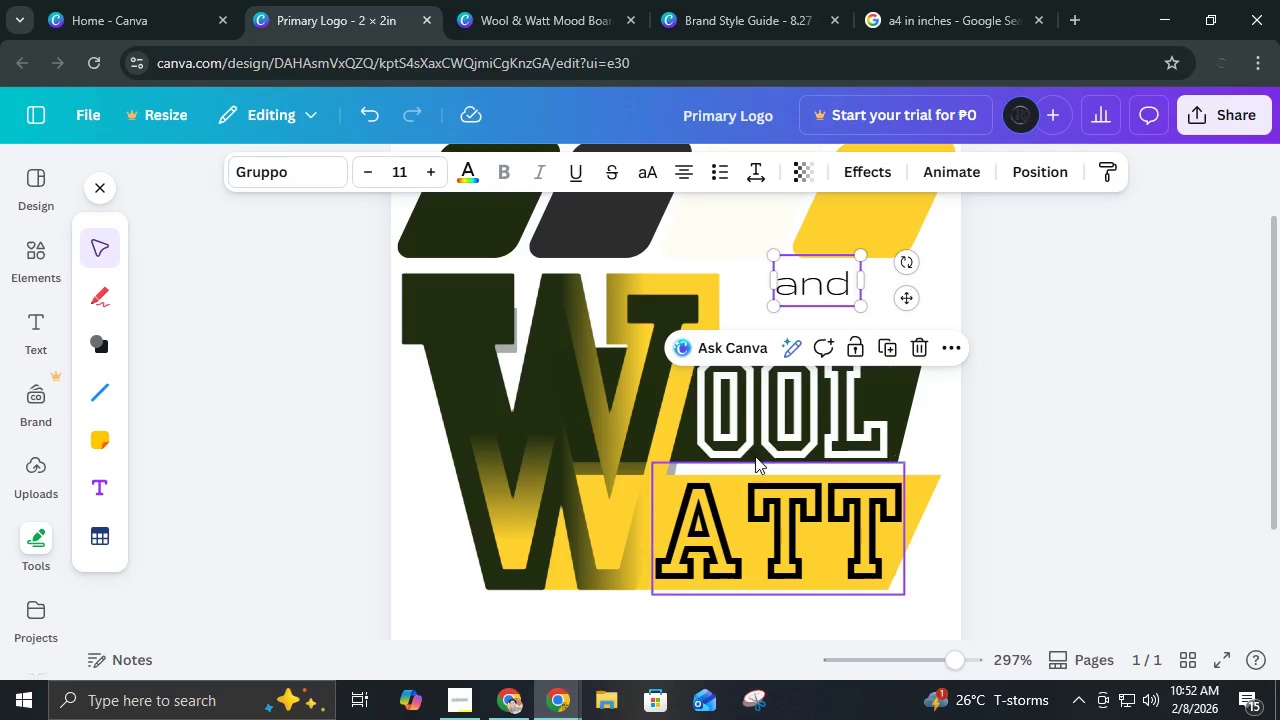 
left_click([566, 224])
 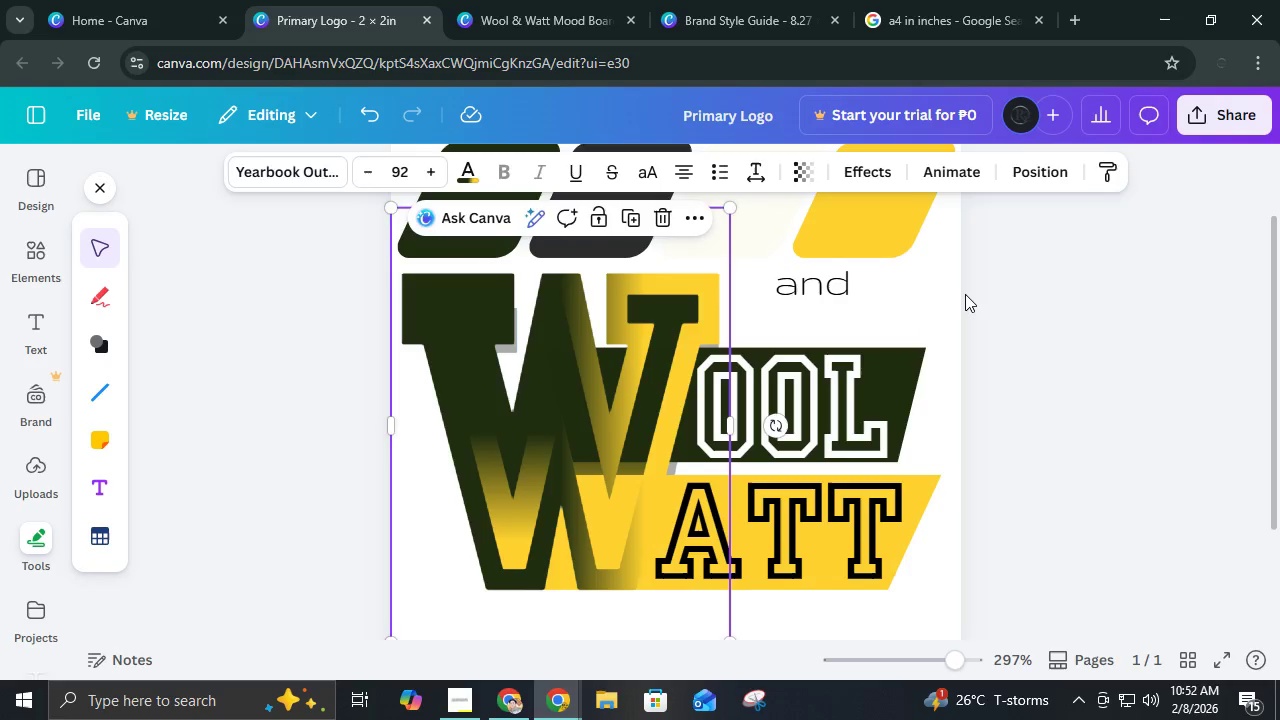 
left_click([965, 294])
 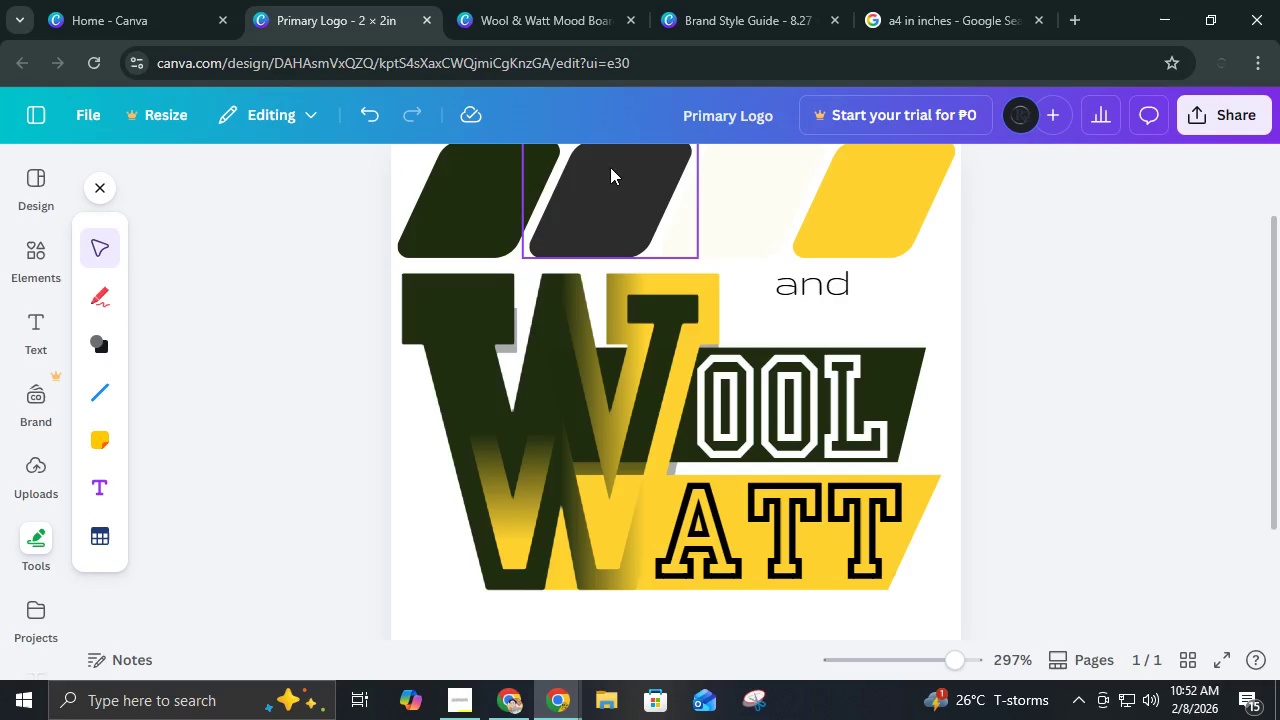 
left_click([612, 166])
 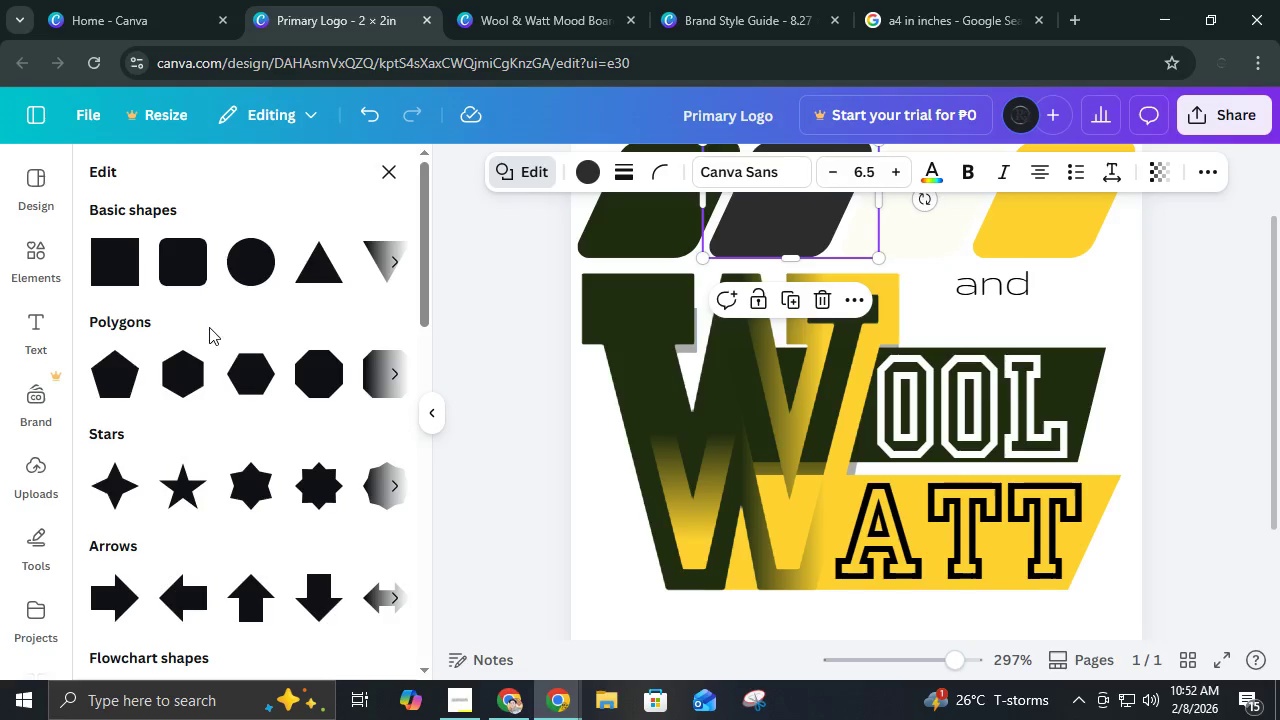 
scroll: coordinate [207, 404], scroll_direction: down, amount: 2.0
 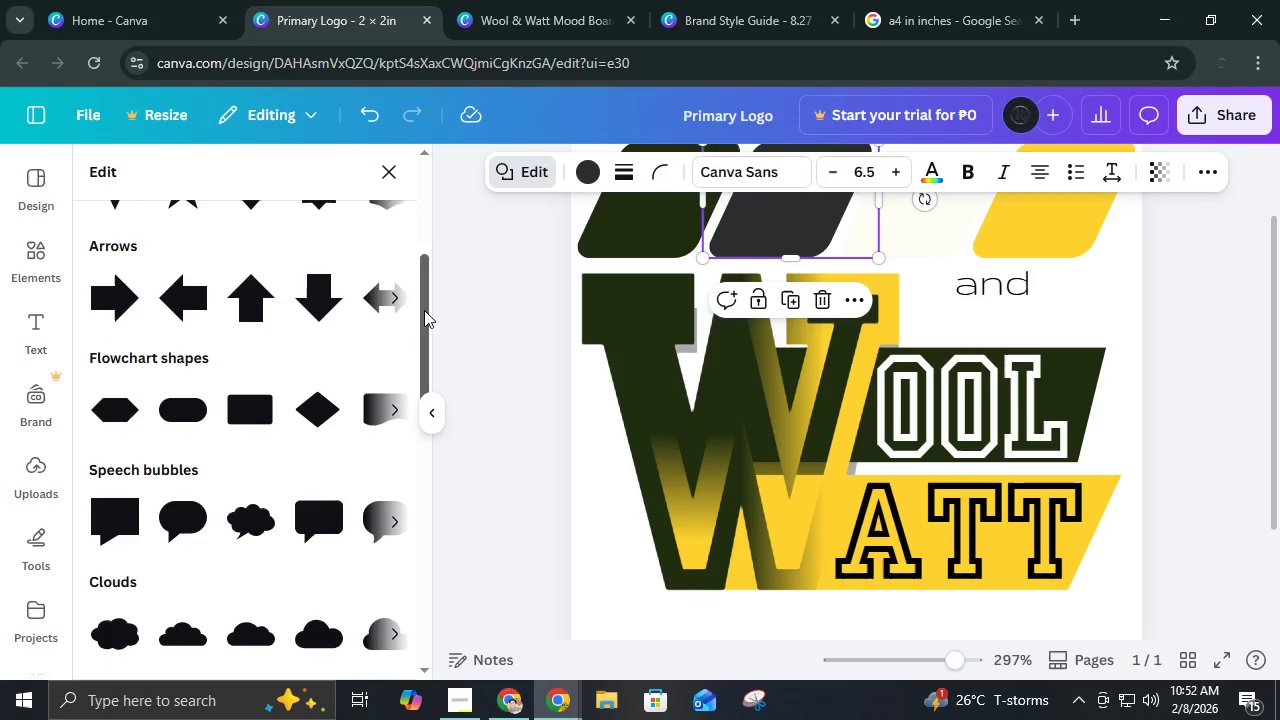 
left_click([393, 166])
 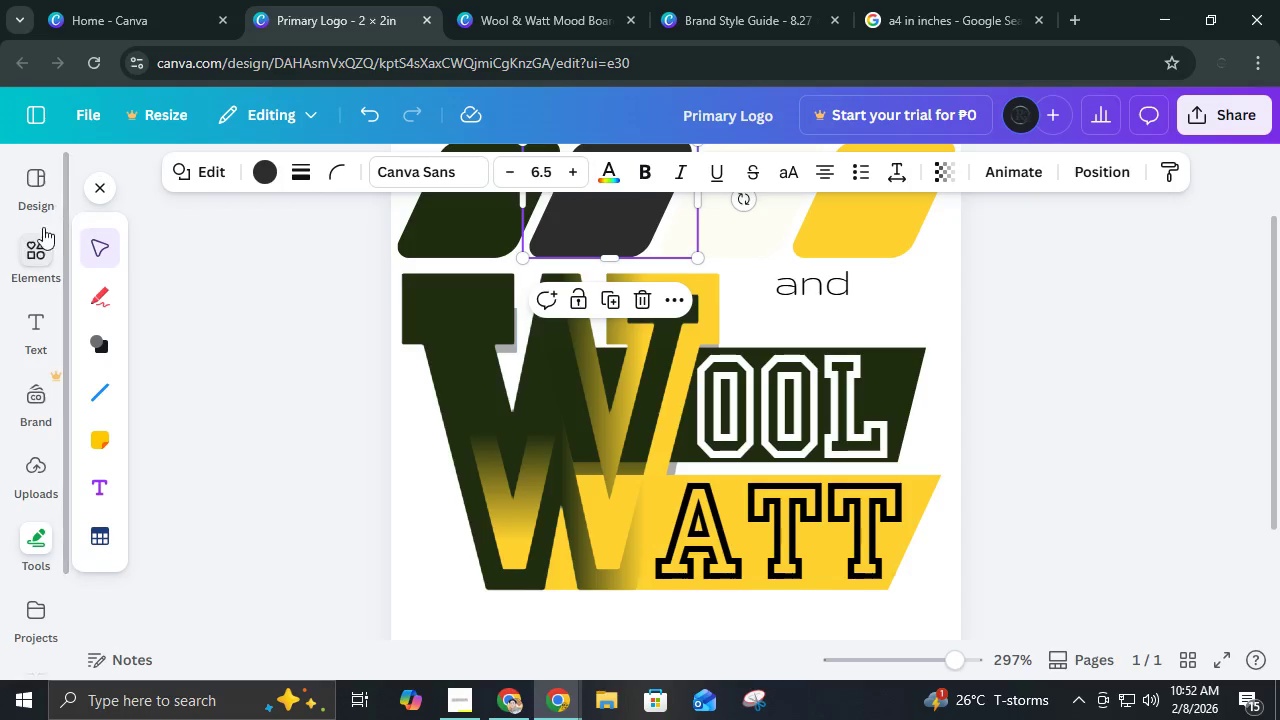 
left_click([32, 260])
 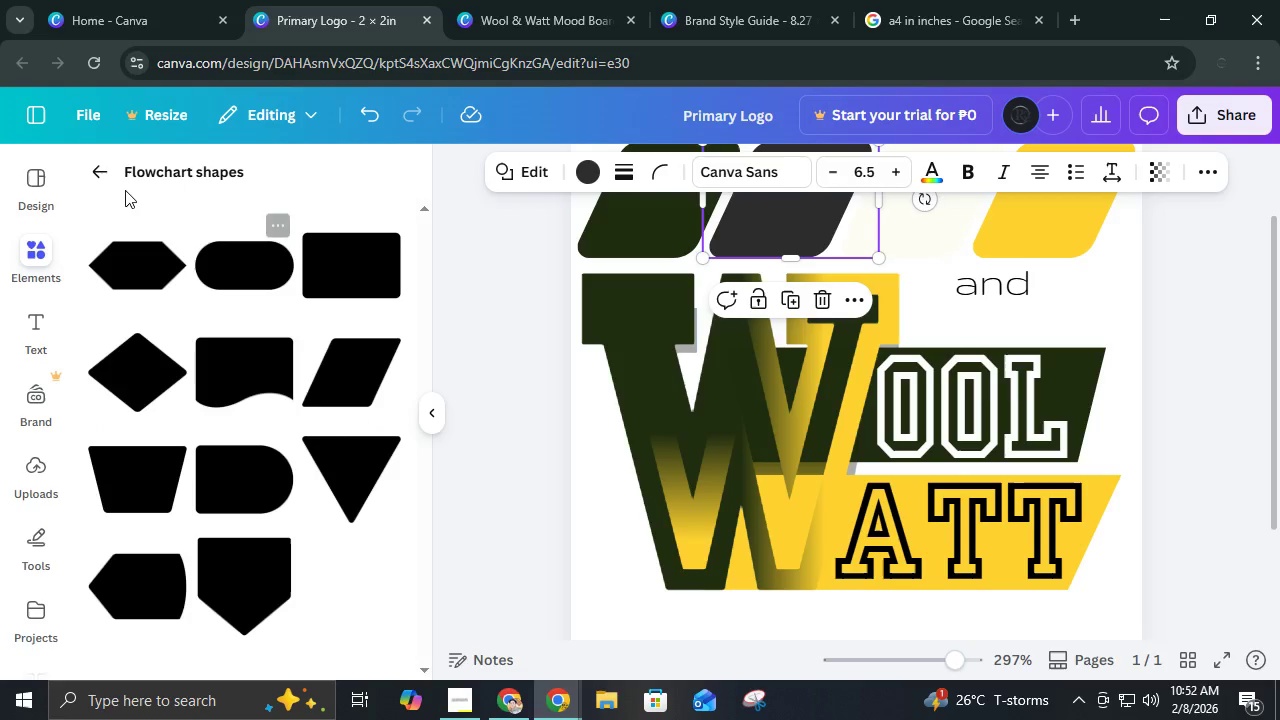 
left_click([103, 172])
 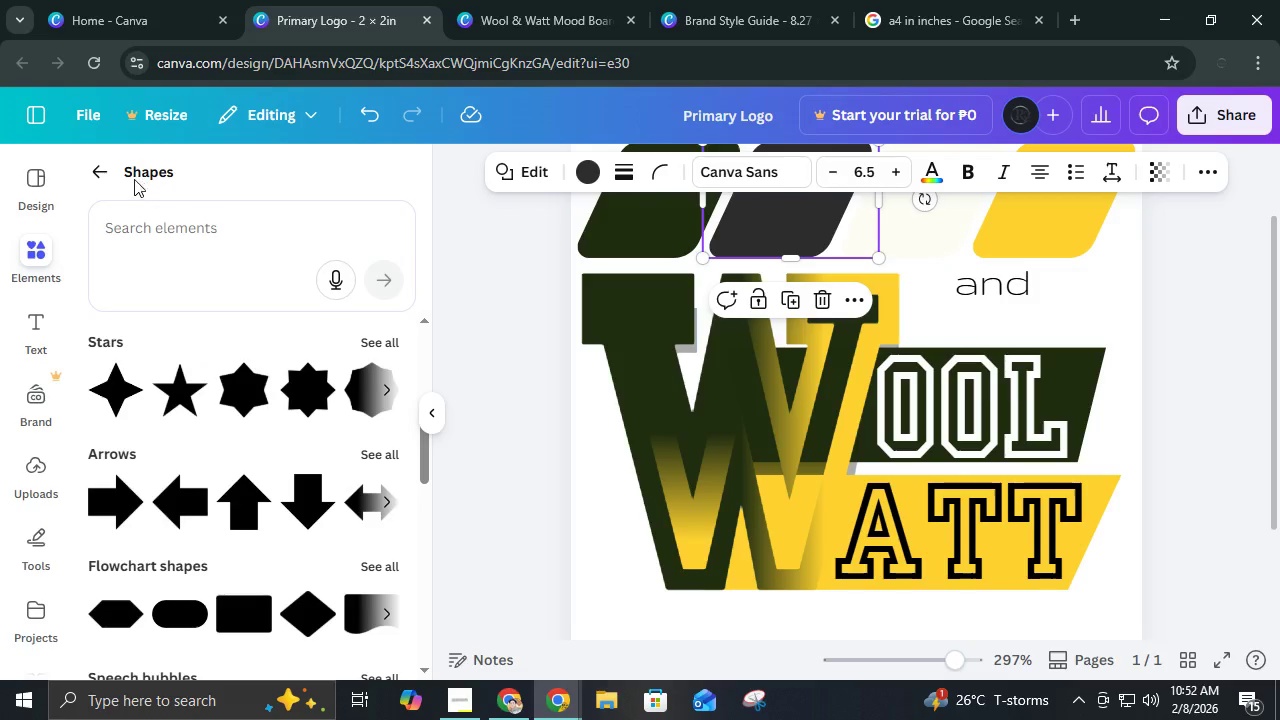 
left_click([100, 170])
 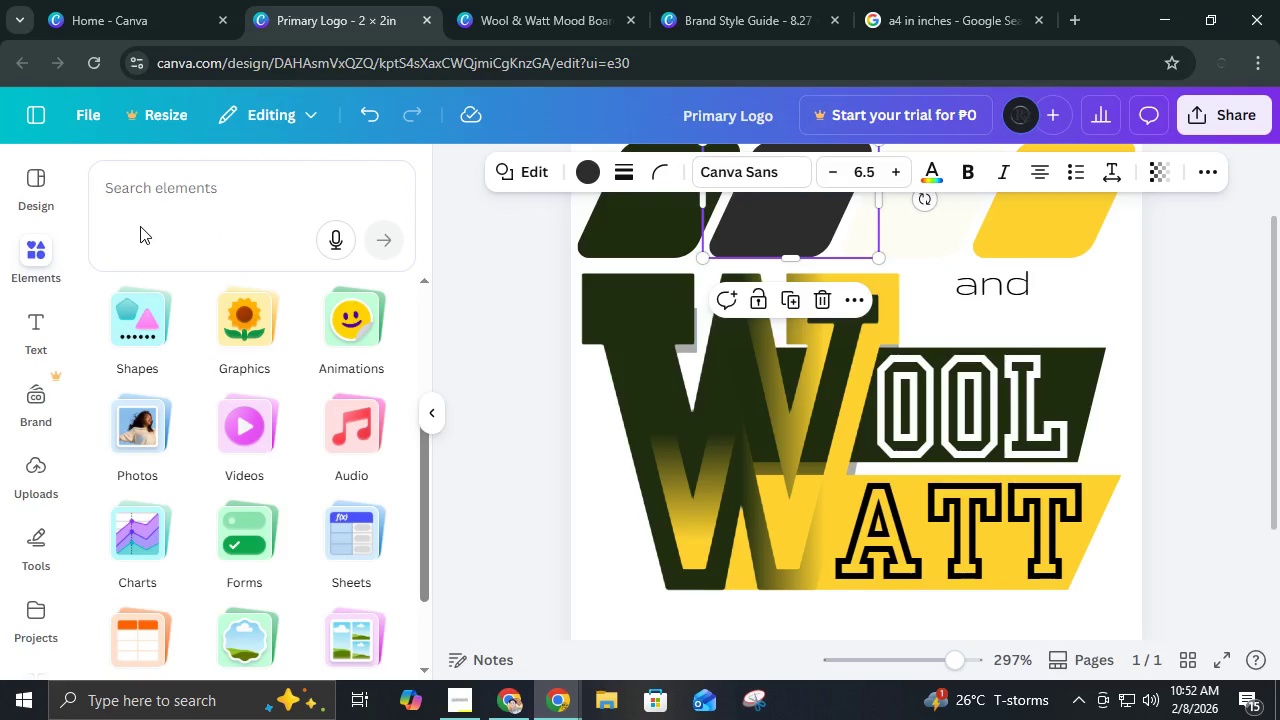 
left_click([233, 200])
 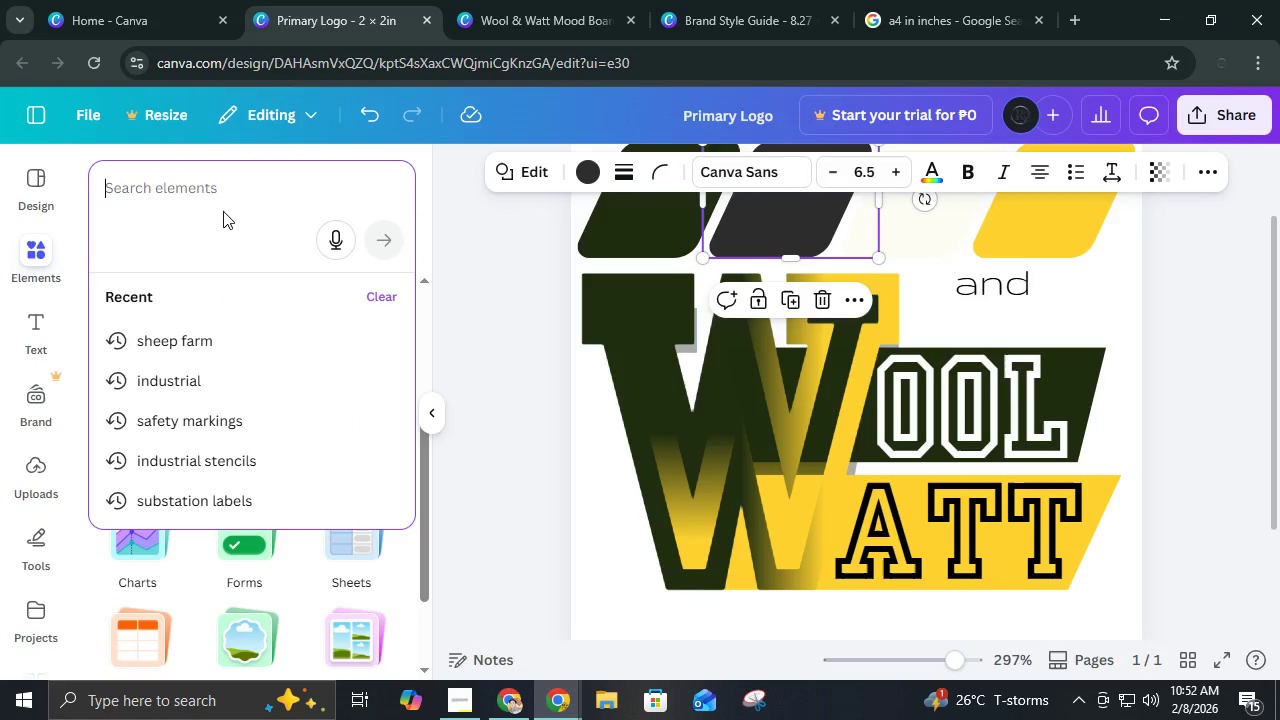 
key(G)
 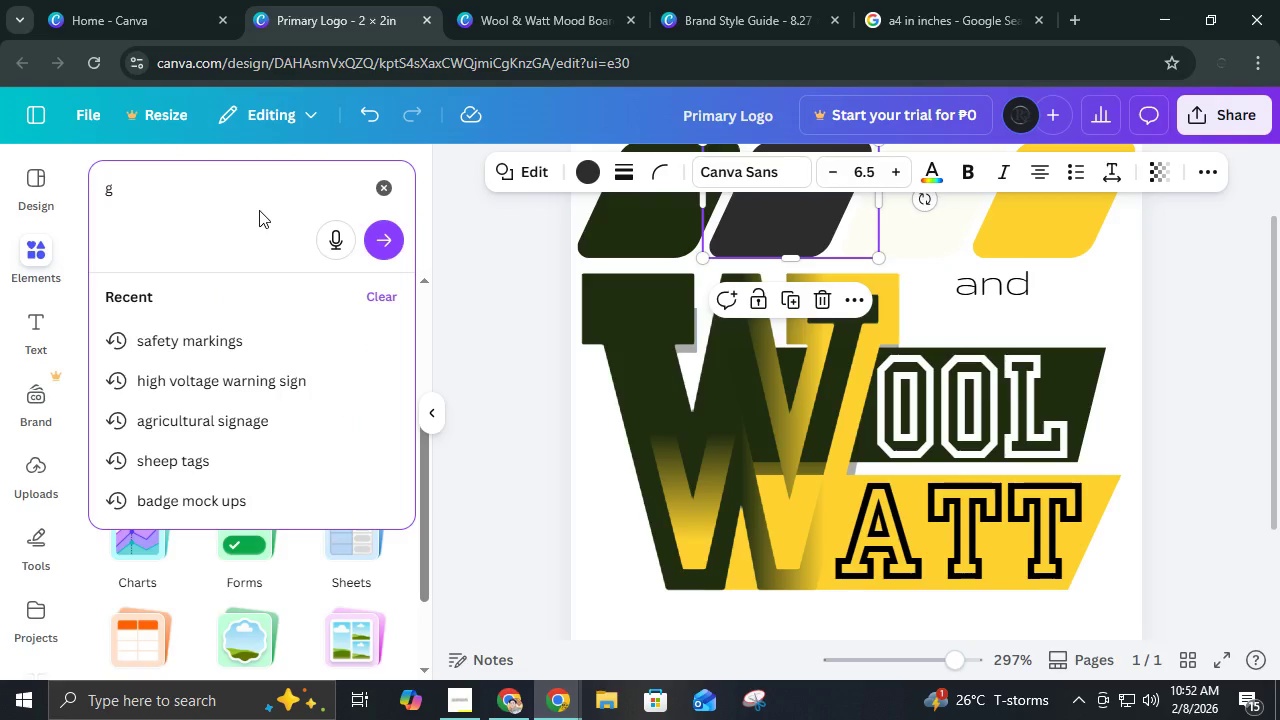 
key(Backspace)
type(agri)
 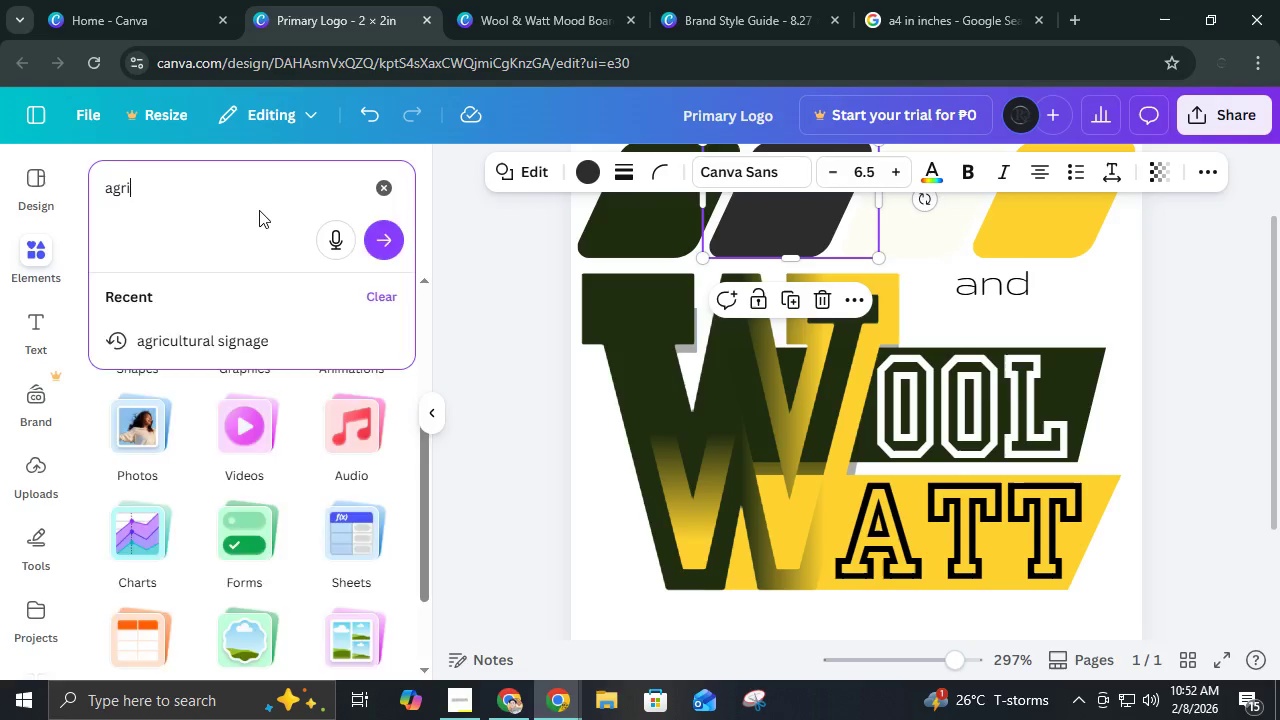 
key(Enter)
 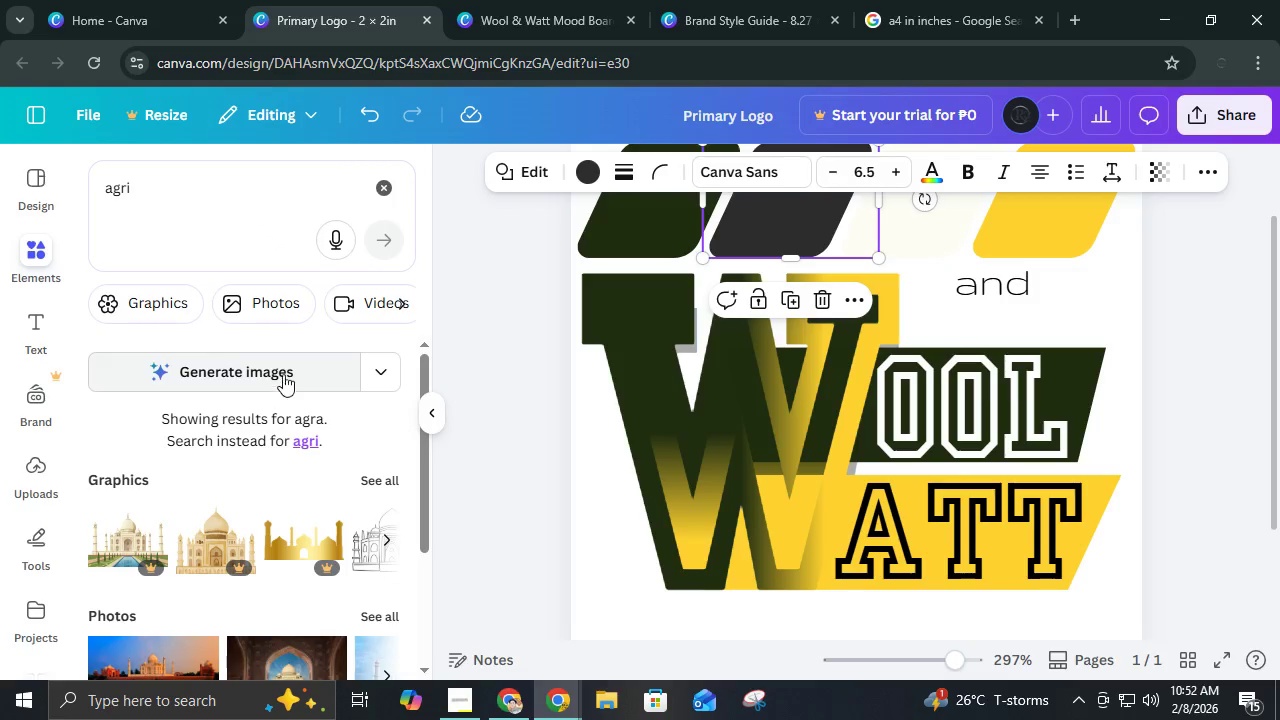 
left_click([174, 176])
 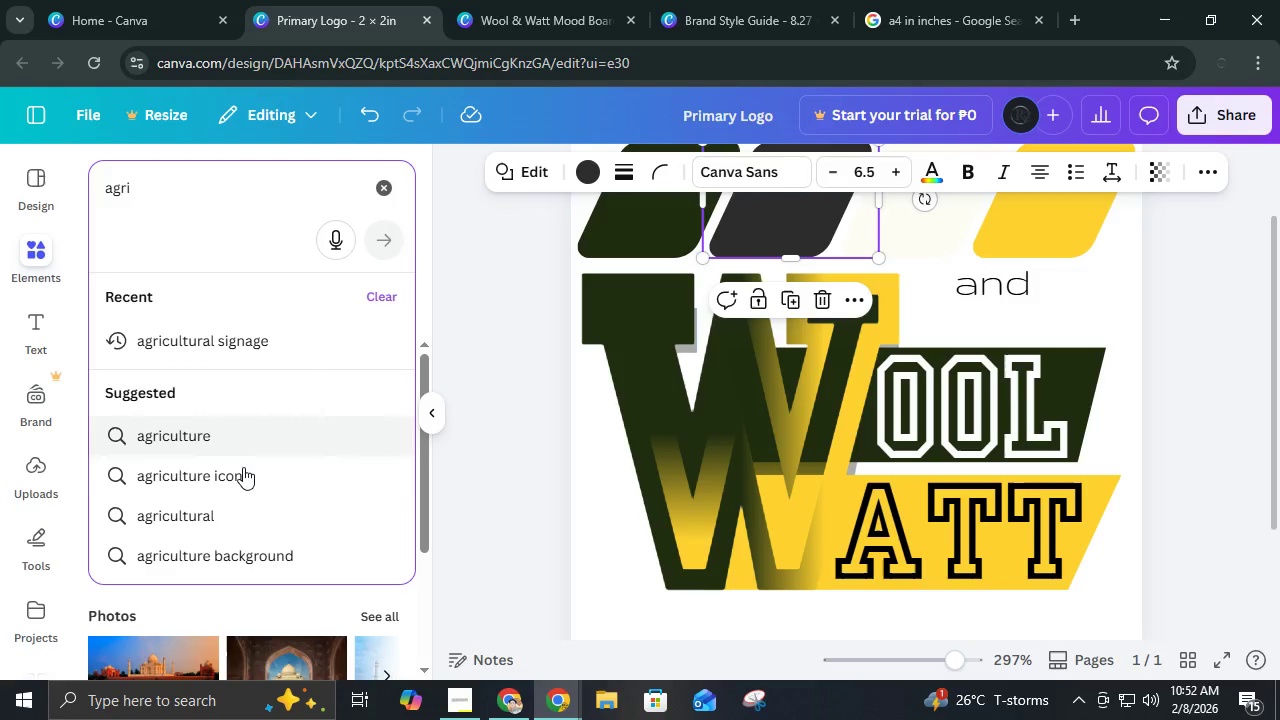 
left_click([241, 449])
 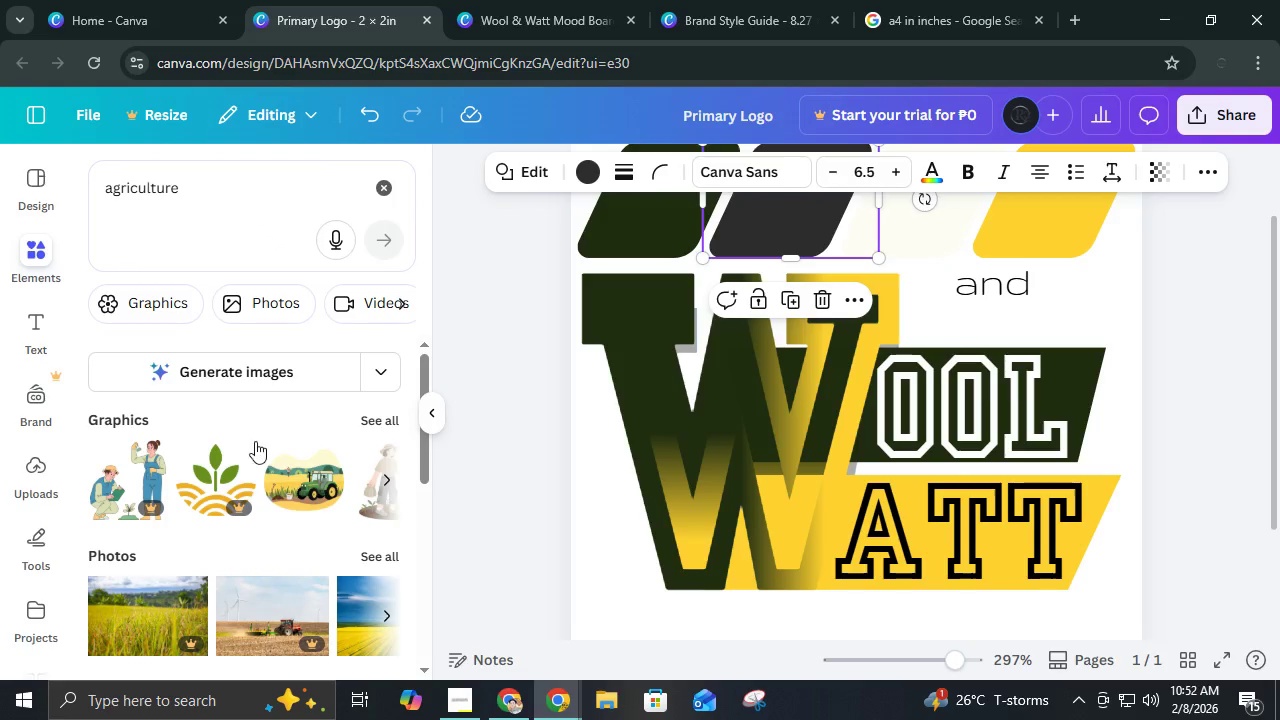 
left_click([239, 191])
 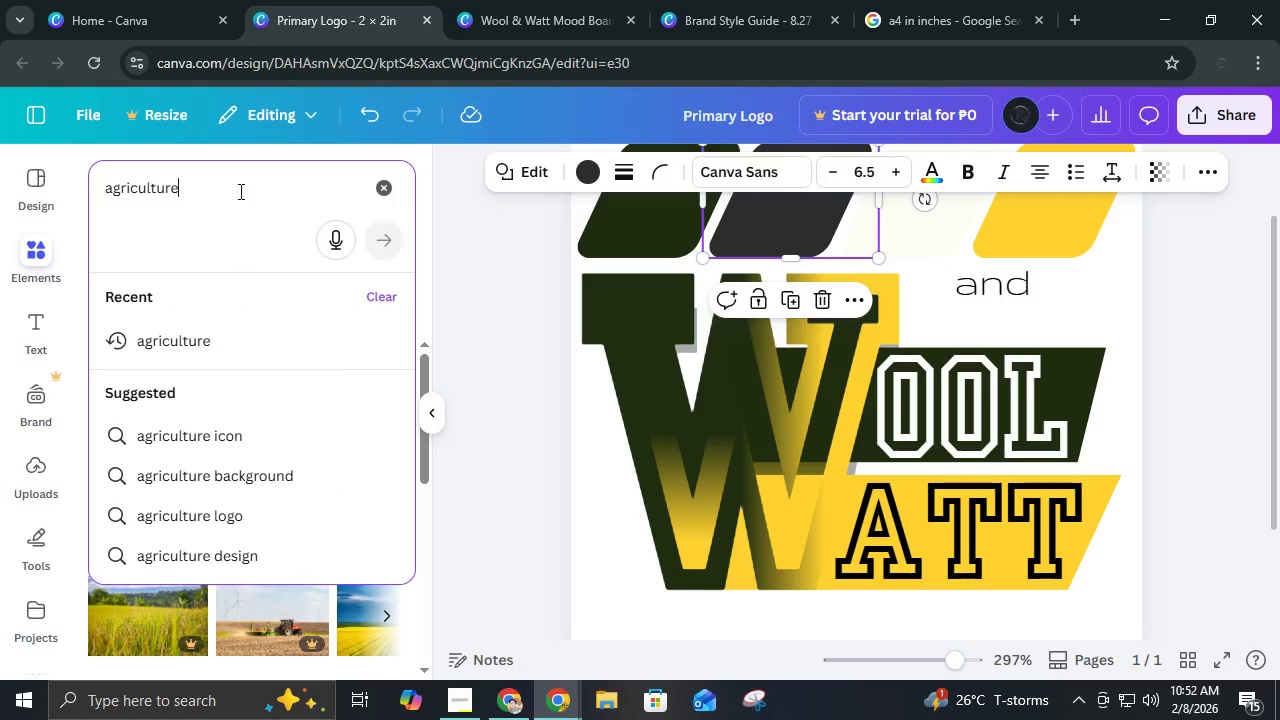 
type( icon)
 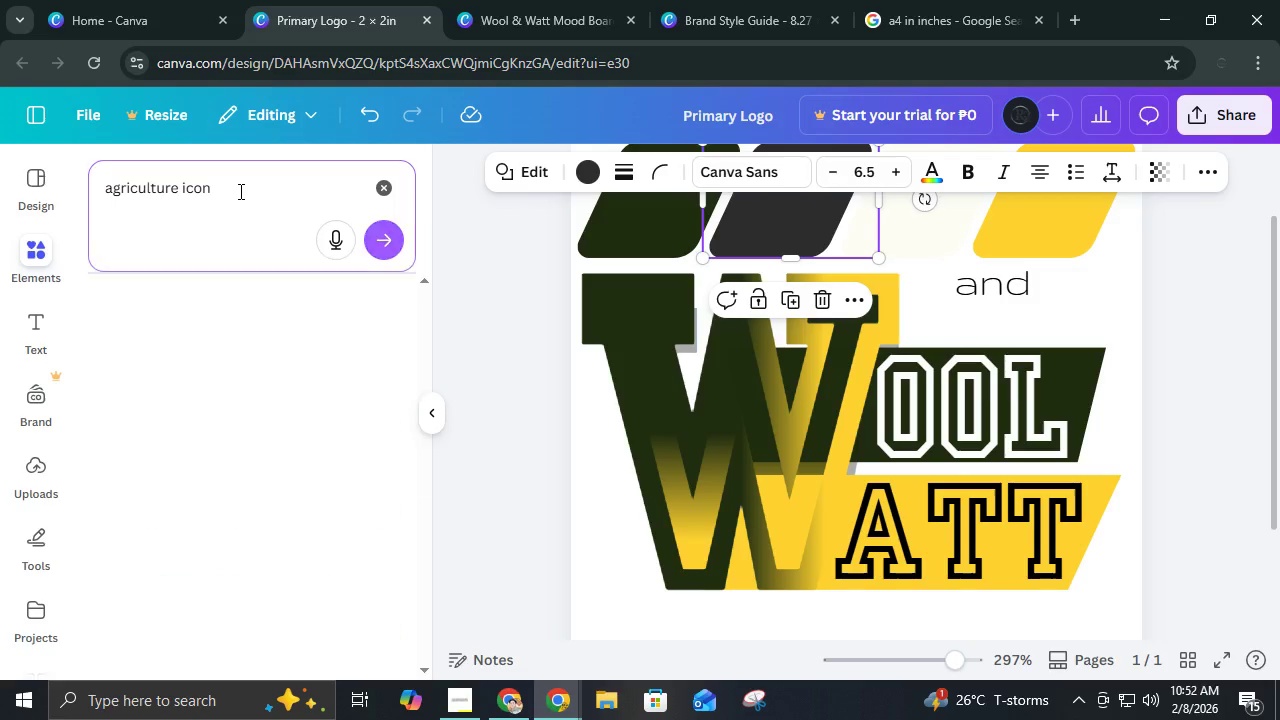 
key(Enter)
 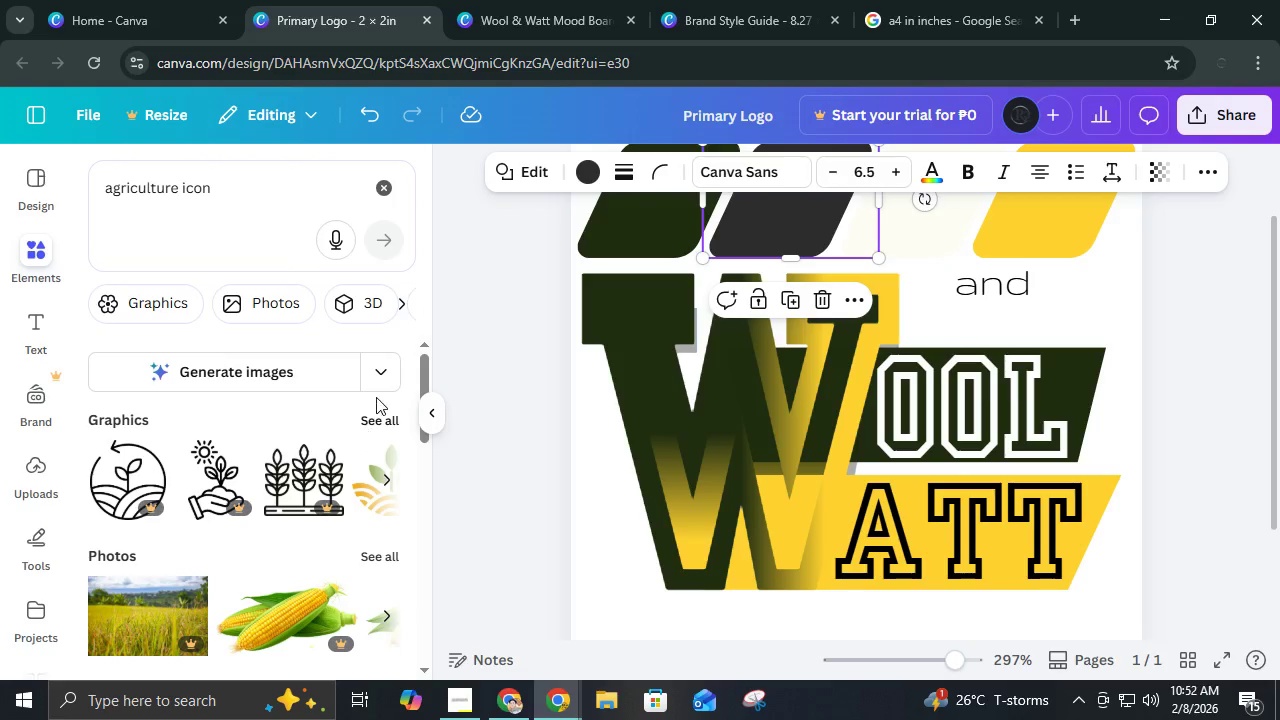 
left_click([378, 418])
 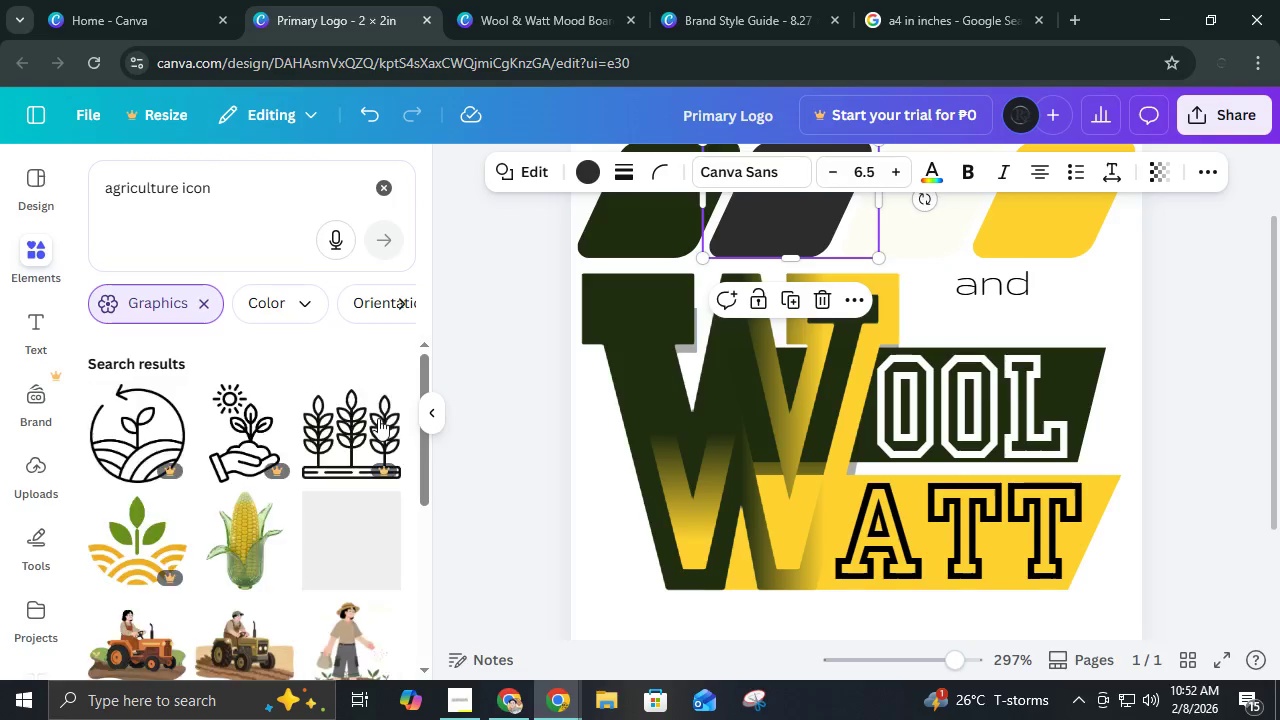 
scroll: coordinate [358, 448], scroll_direction: down, amount: 8.0
 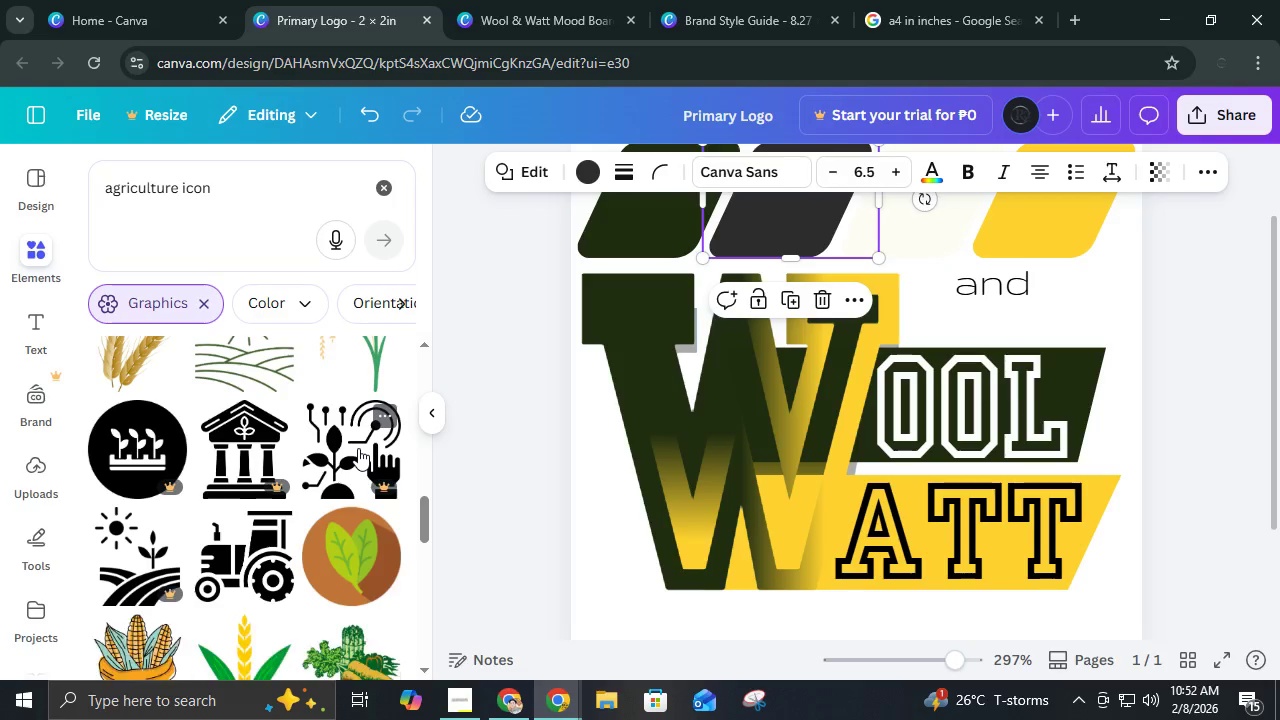 
scroll: coordinate [356, 461], scroll_direction: up, amount: 5.0
 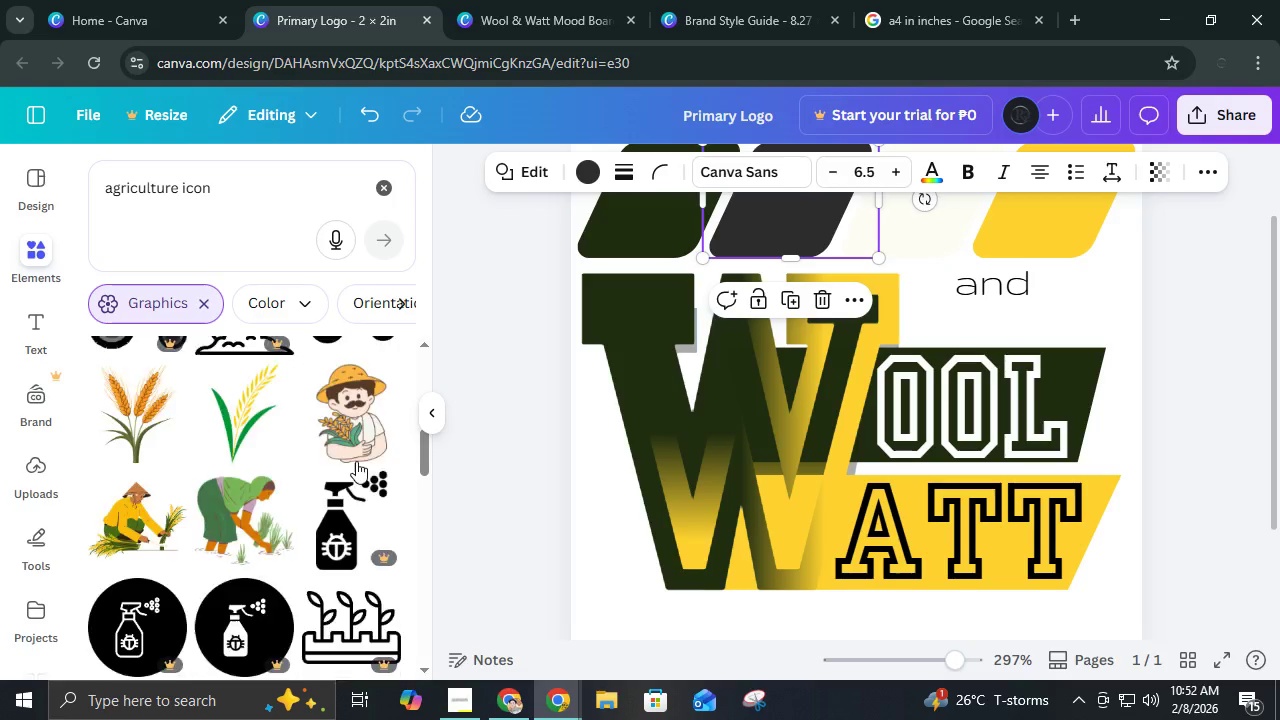 
scroll: coordinate [356, 461], scroll_direction: down, amount: 6.0
 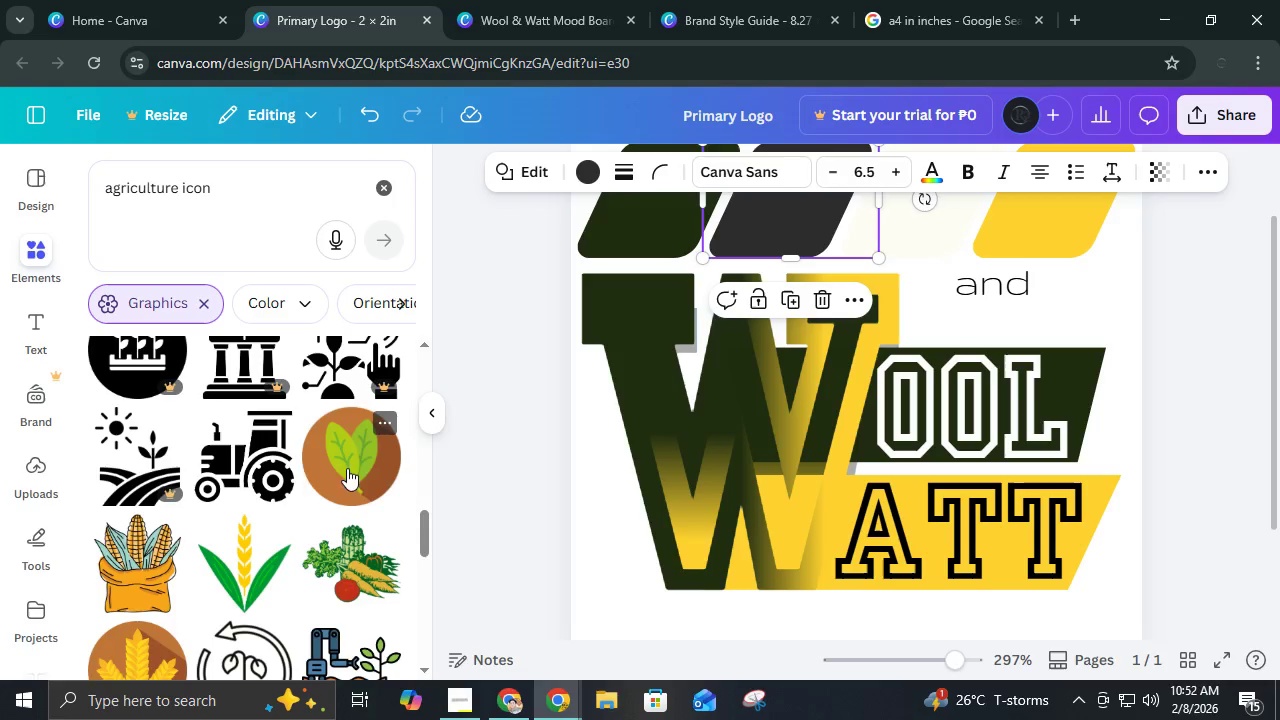 
left_click([266, 464])
 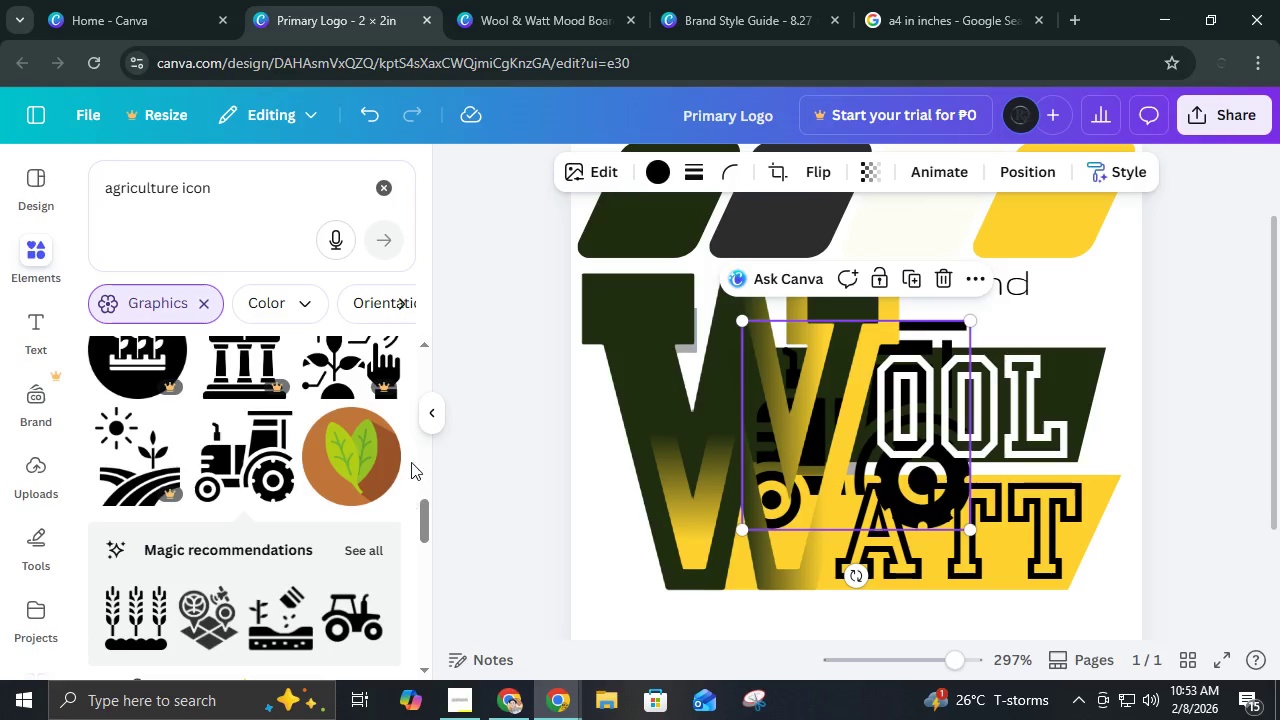 
left_click([427, 400])
 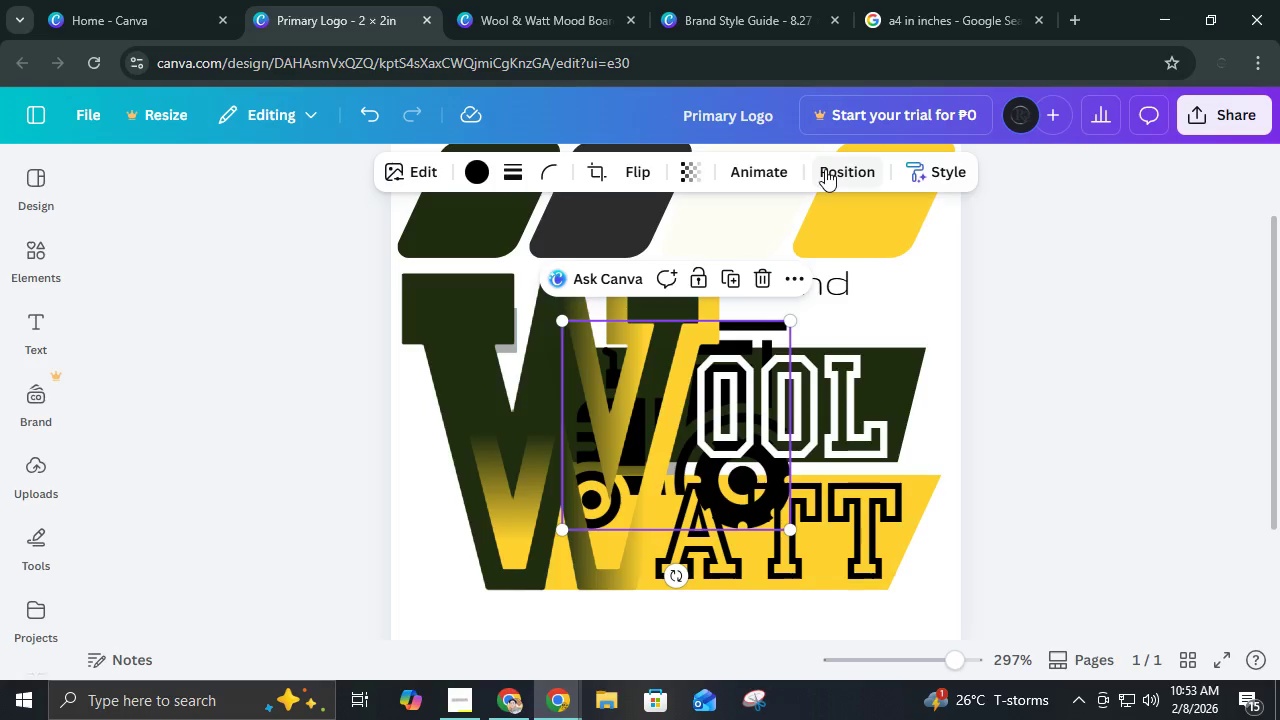 
left_click([825, 169])
 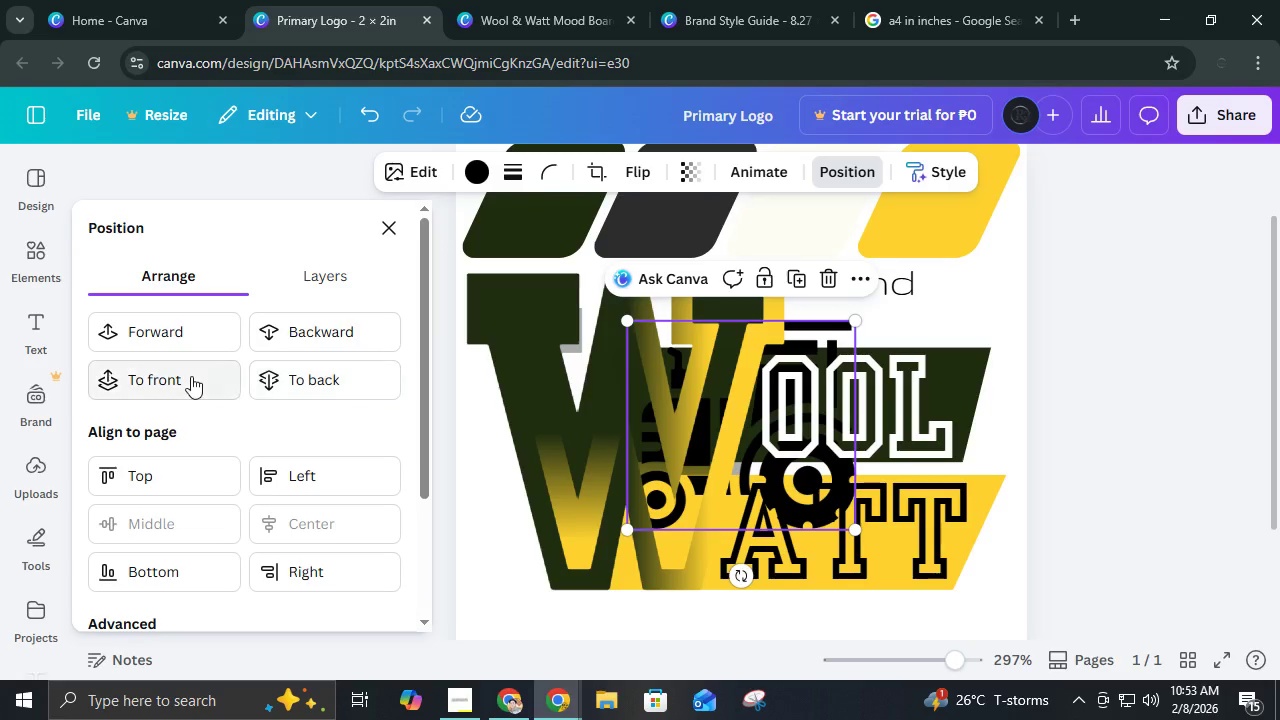 
left_click([191, 376])
 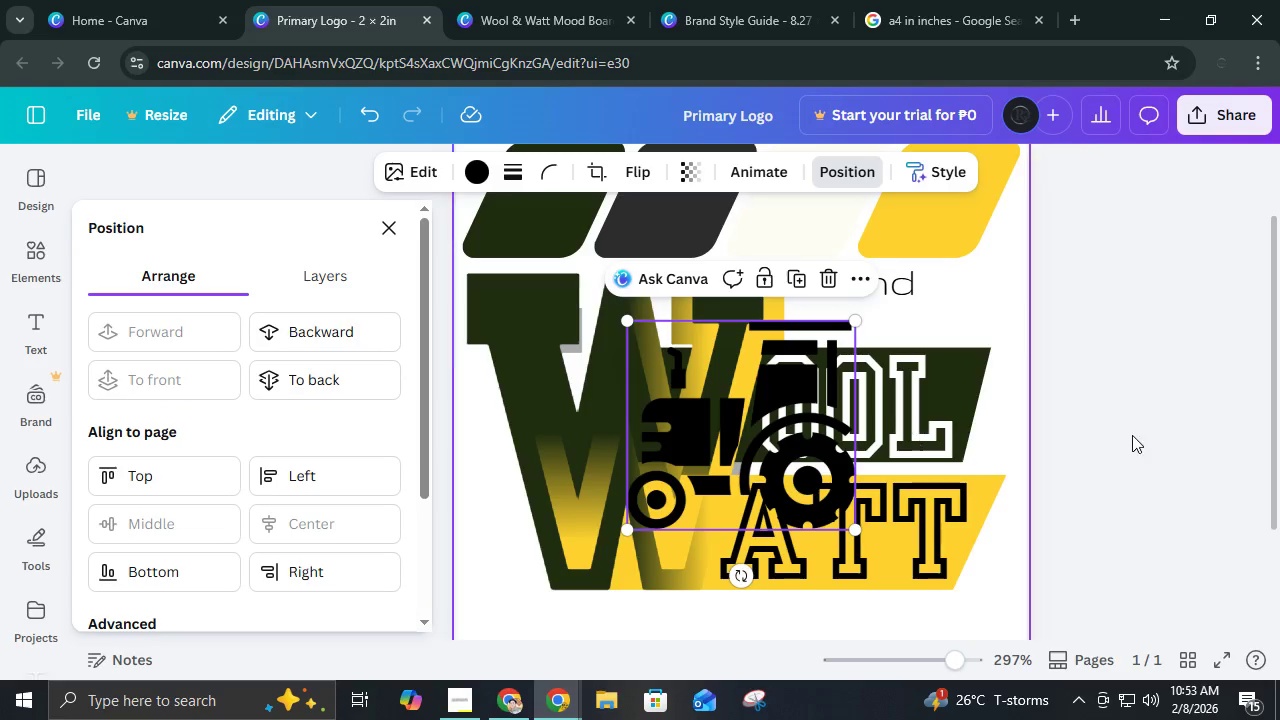 
left_click([1154, 435])
 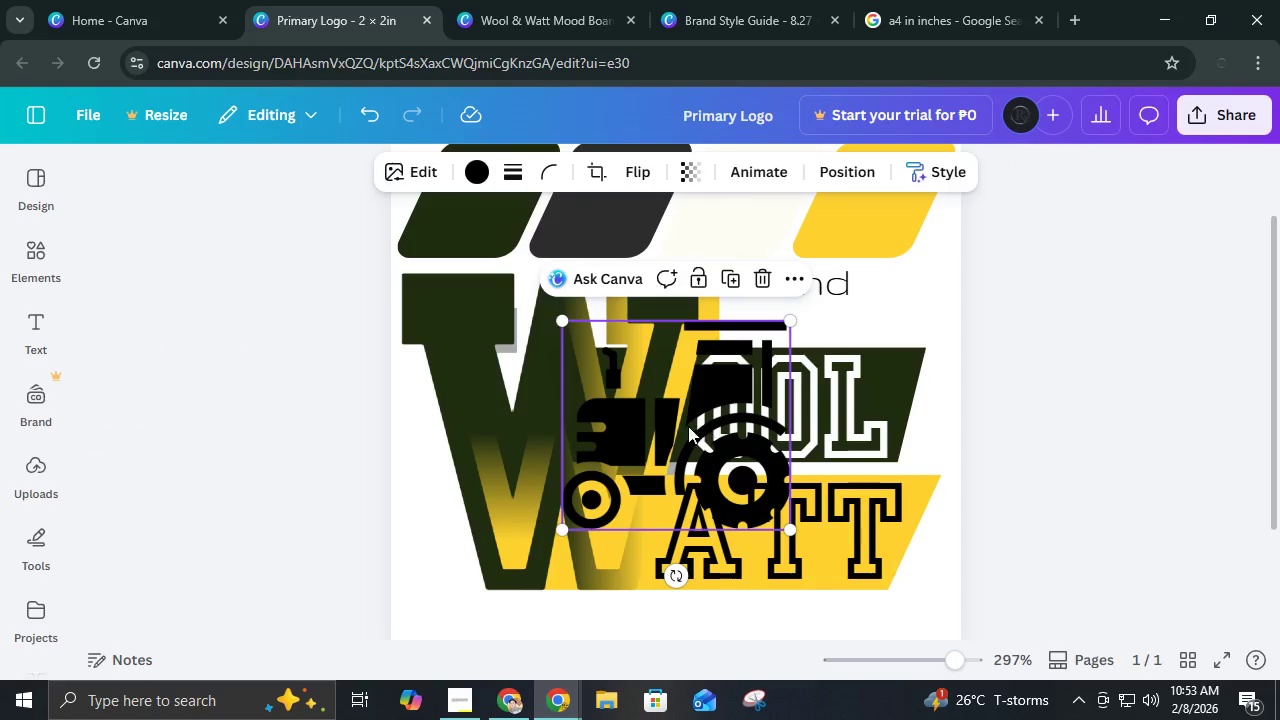 
left_click_drag(start_coordinate=[689, 426], to_coordinate=[620, 429])
 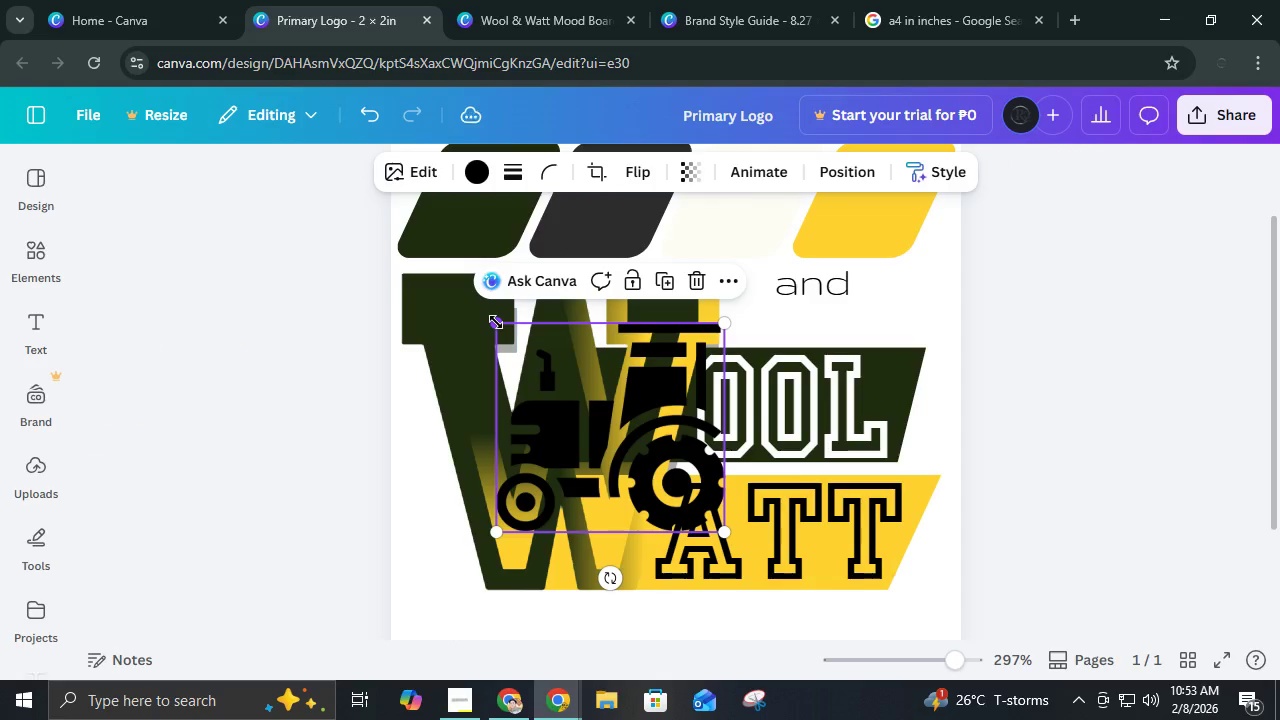 
left_click_drag(start_coordinate=[496, 322], to_coordinate=[652, 414])
 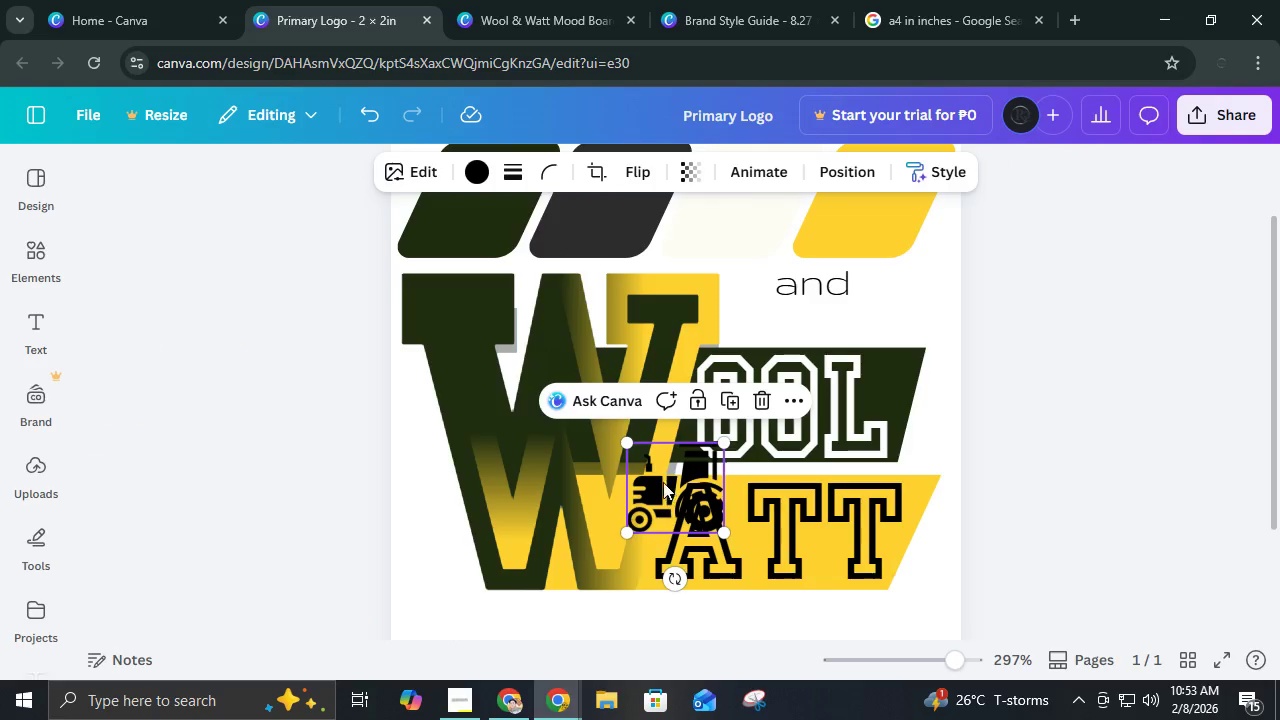 
left_click_drag(start_coordinate=[665, 484], to_coordinate=[741, 367])
 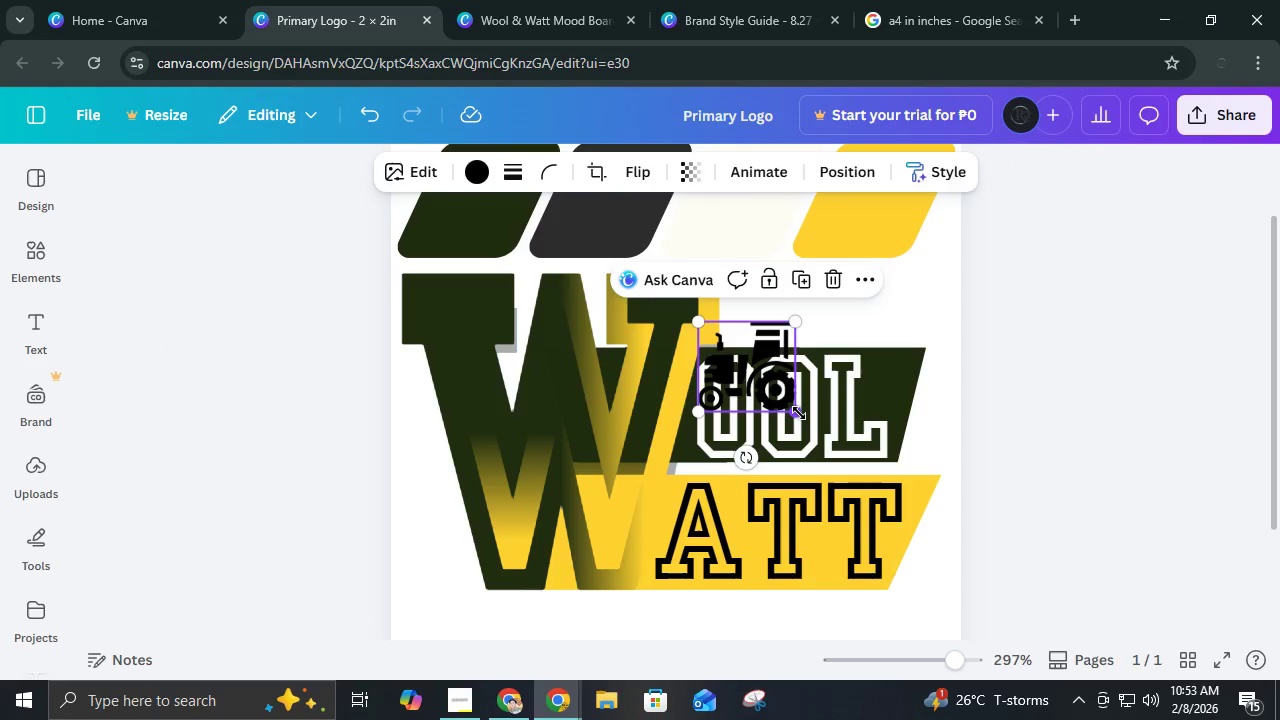 
left_click_drag(start_coordinate=[799, 411], to_coordinate=[884, 481])
 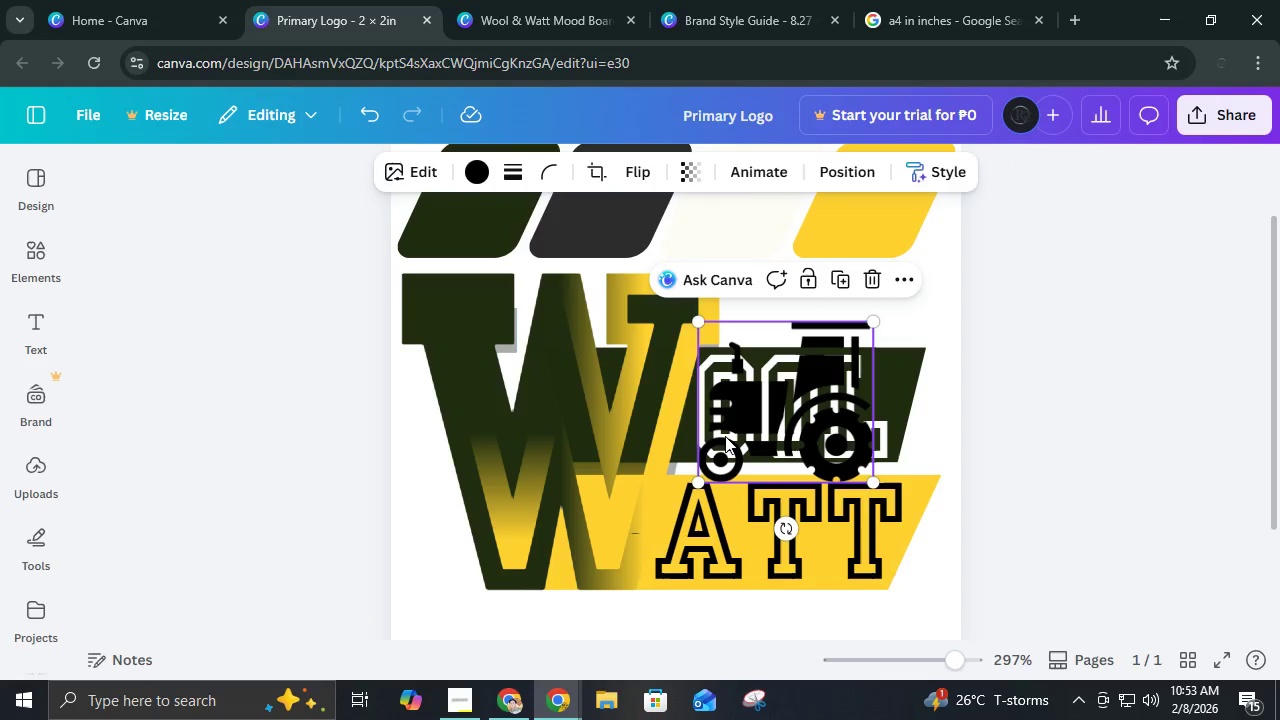 
left_click_drag(start_coordinate=[725, 436], to_coordinate=[687, 396])
 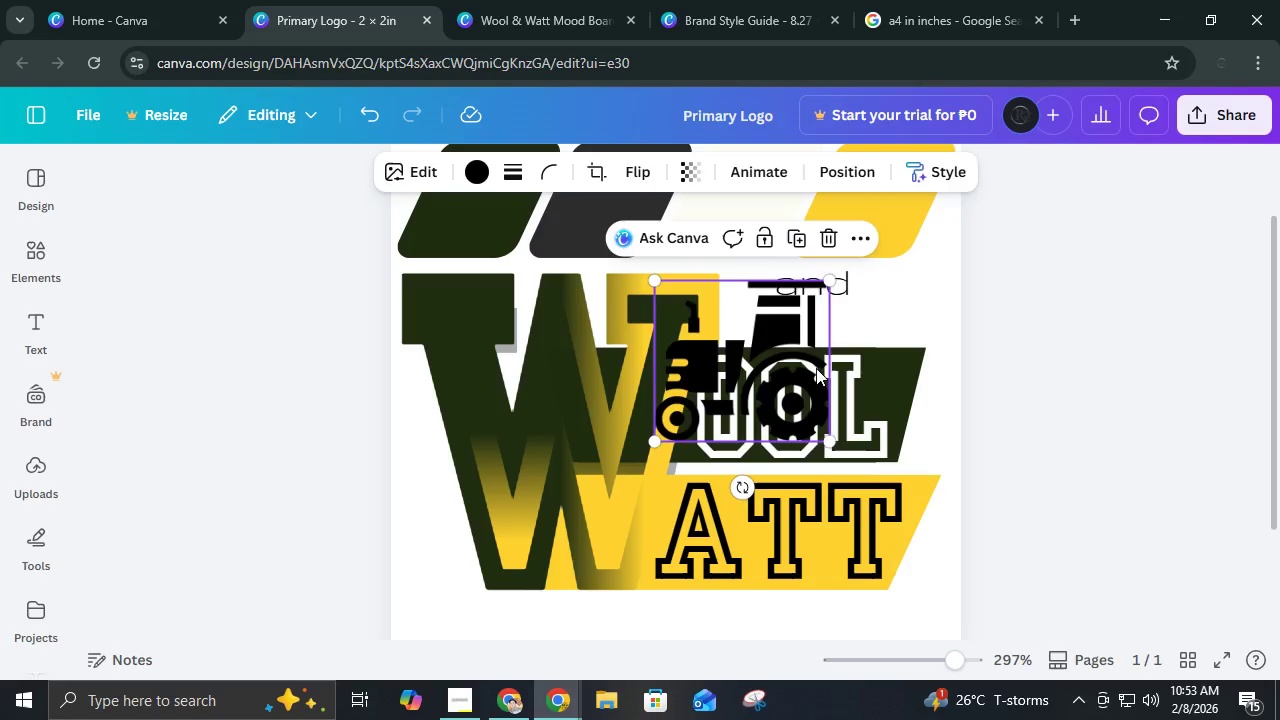 
left_click_drag(start_coordinate=[811, 370], to_coordinate=[659, 402])
 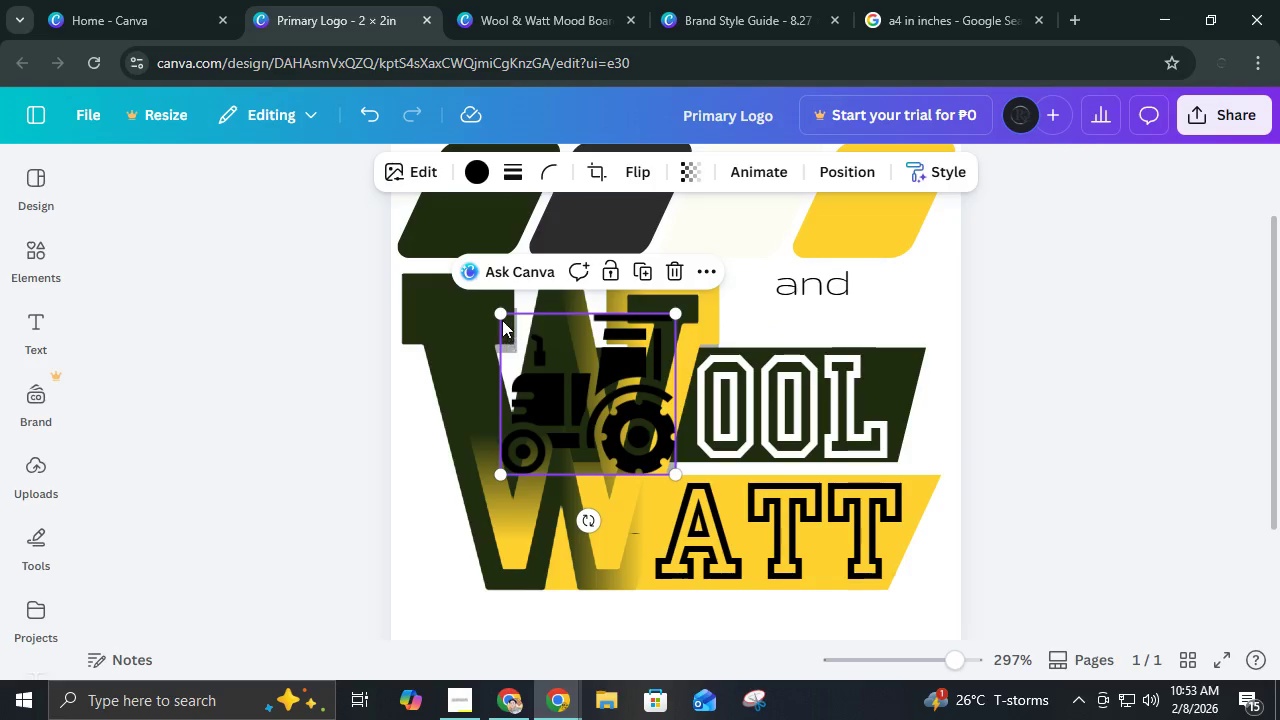 
left_click_drag(start_coordinate=[501, 316], to_coordinate=[640, 417])
 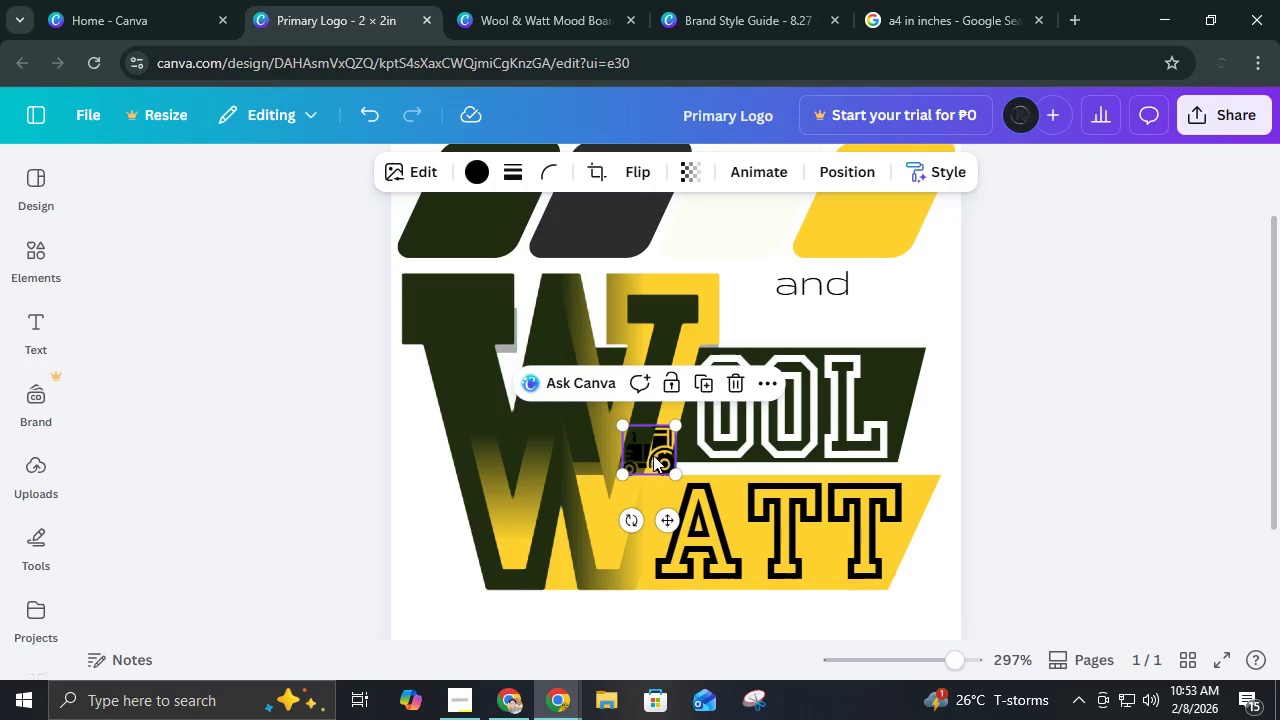 
left_click_drag(start_coordinate=[651, 455], to_coordinate=[912, 452])
 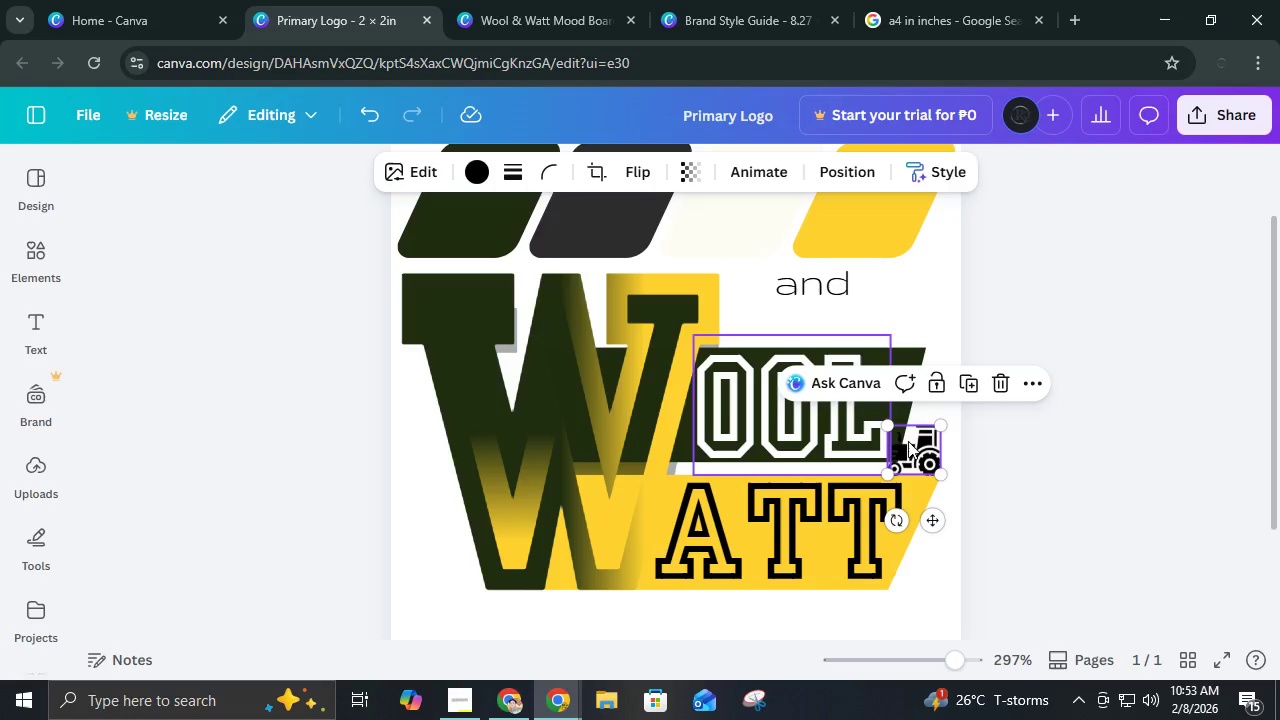 
left_click_drag(start_coordinate=[924, 444], to_coordinate=[686, 438])
 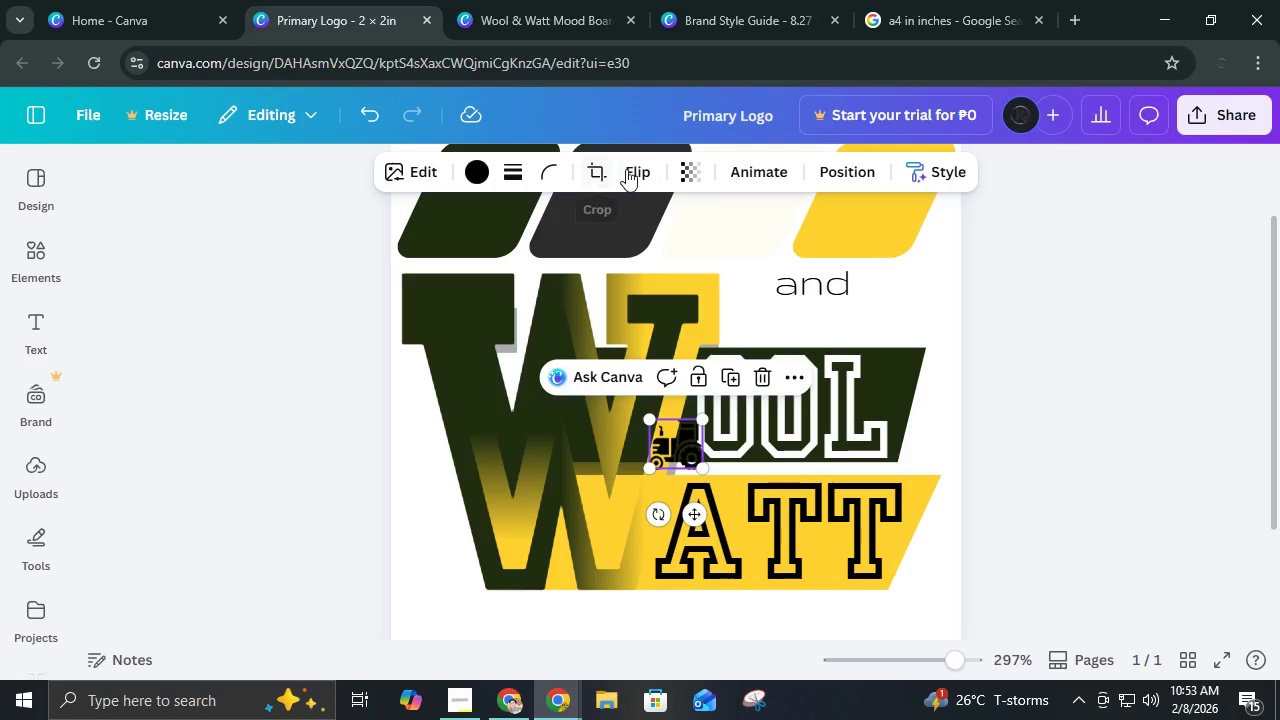 
left_click([626, 169])
 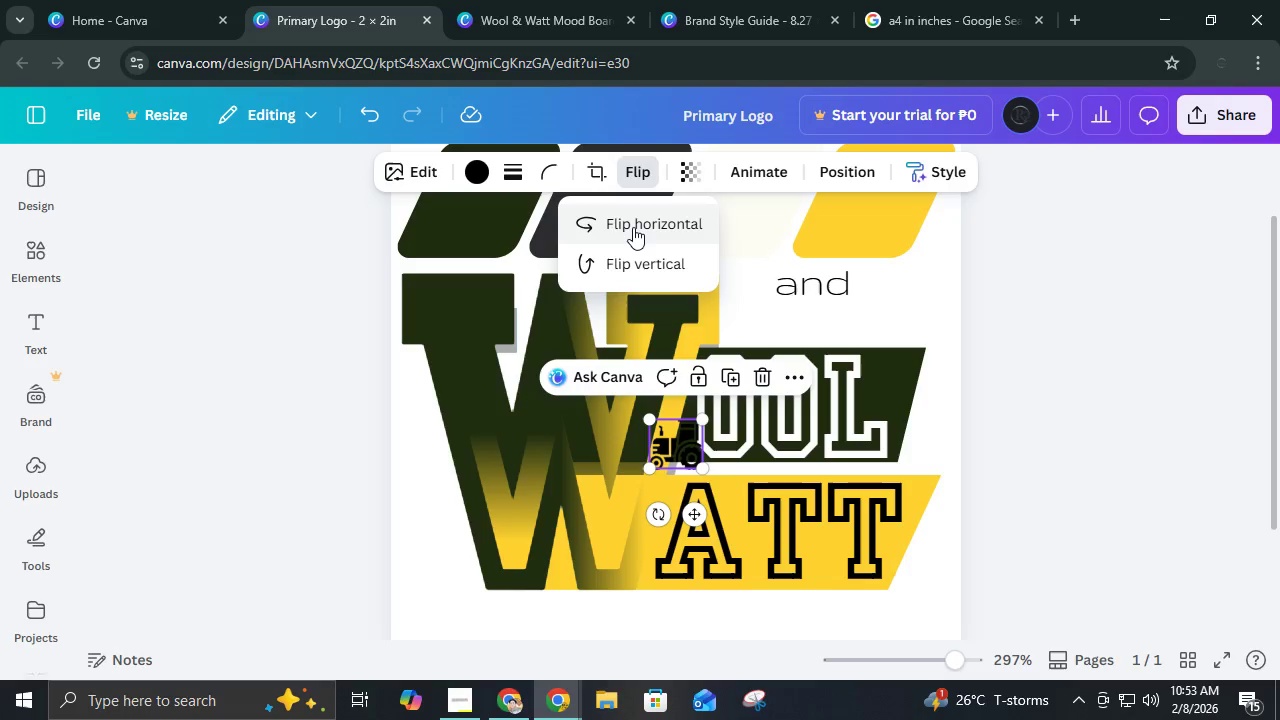 
left_click([633, 227])
 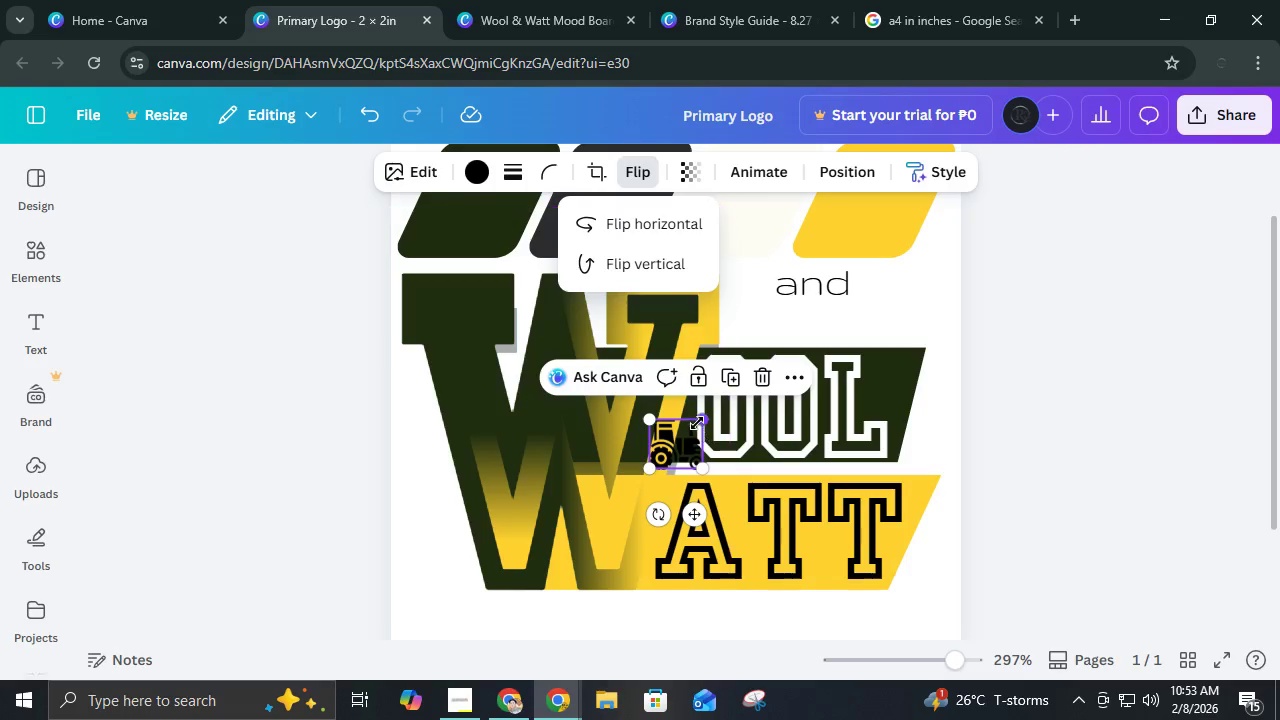 
left_click_drag(start_coordinate=[696, 422], to_coordinate=[964, 338])
 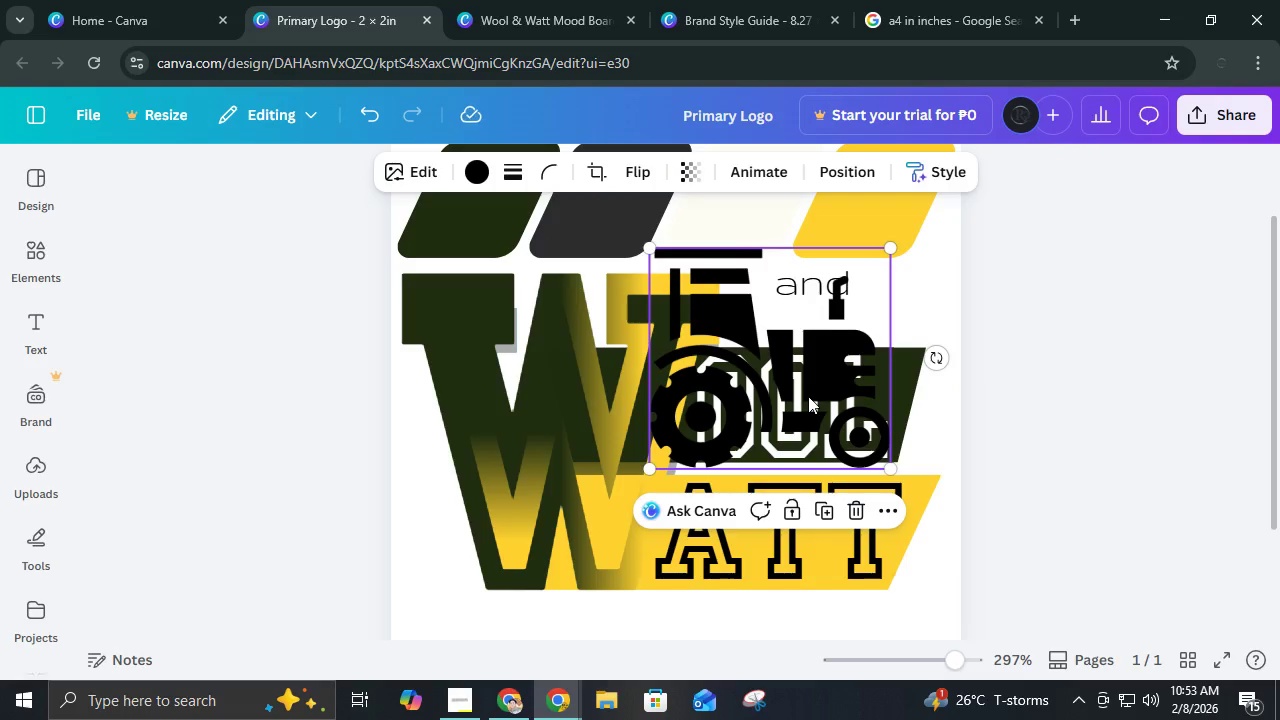 
left_click_drag(start_coordinate=[808, 396], to_coordinate=[831, 411])
 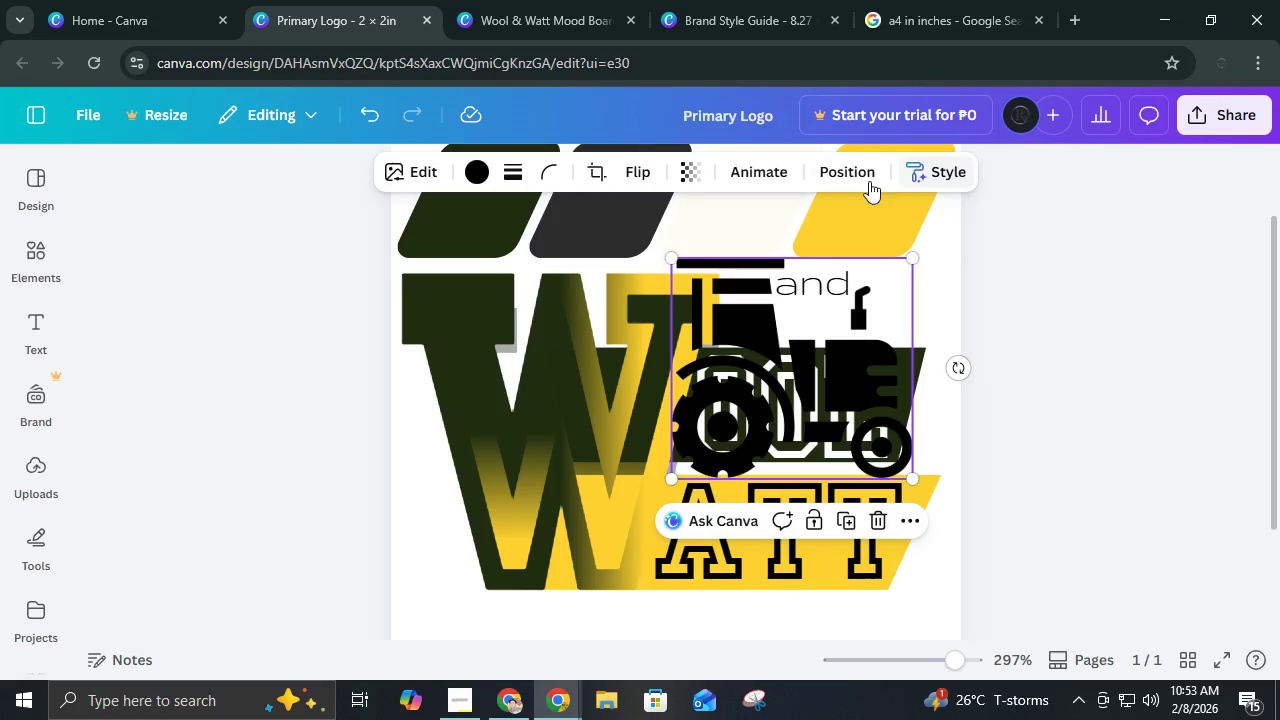 
left_click([862, 180])
 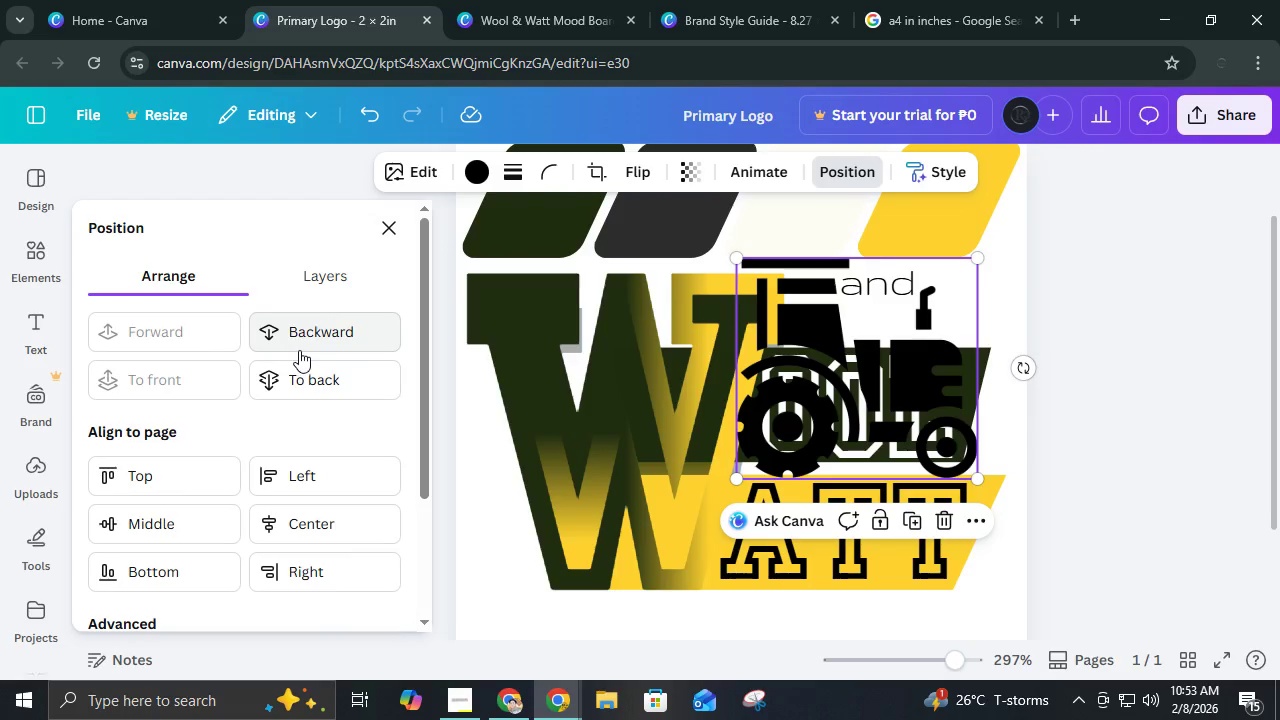 
left_click([299, 350])
 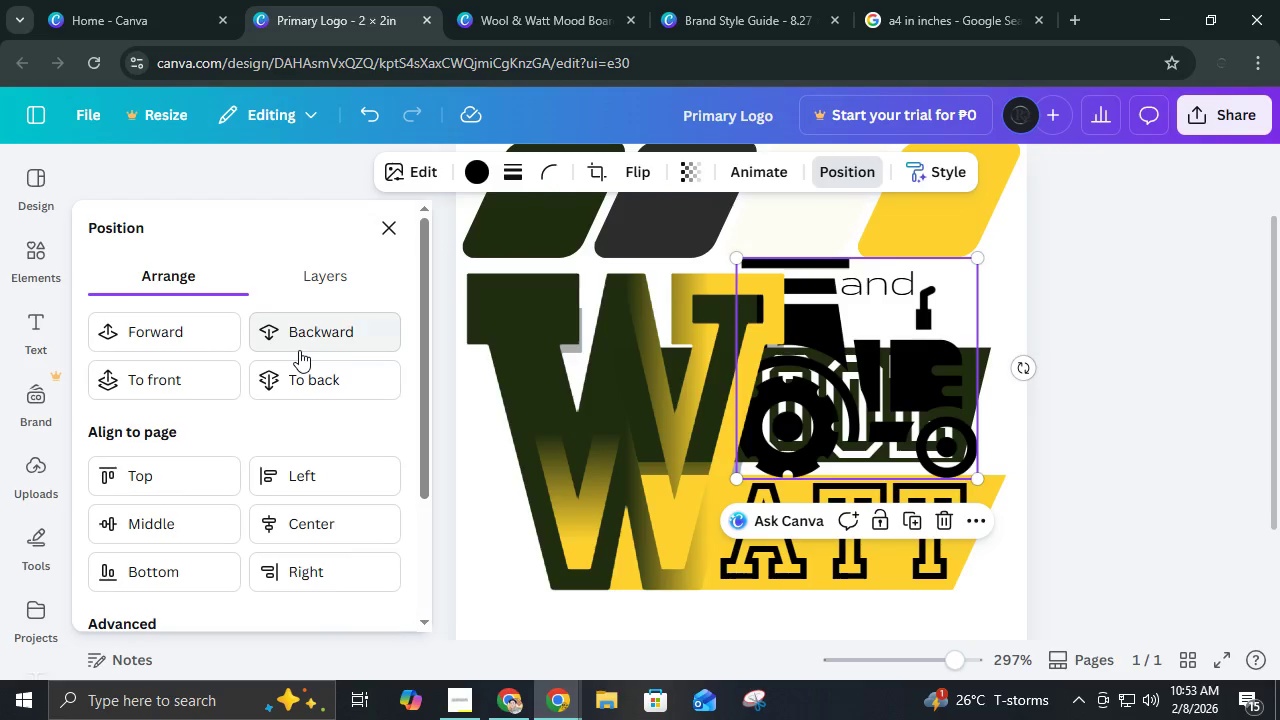 
left_click([299, 350])
 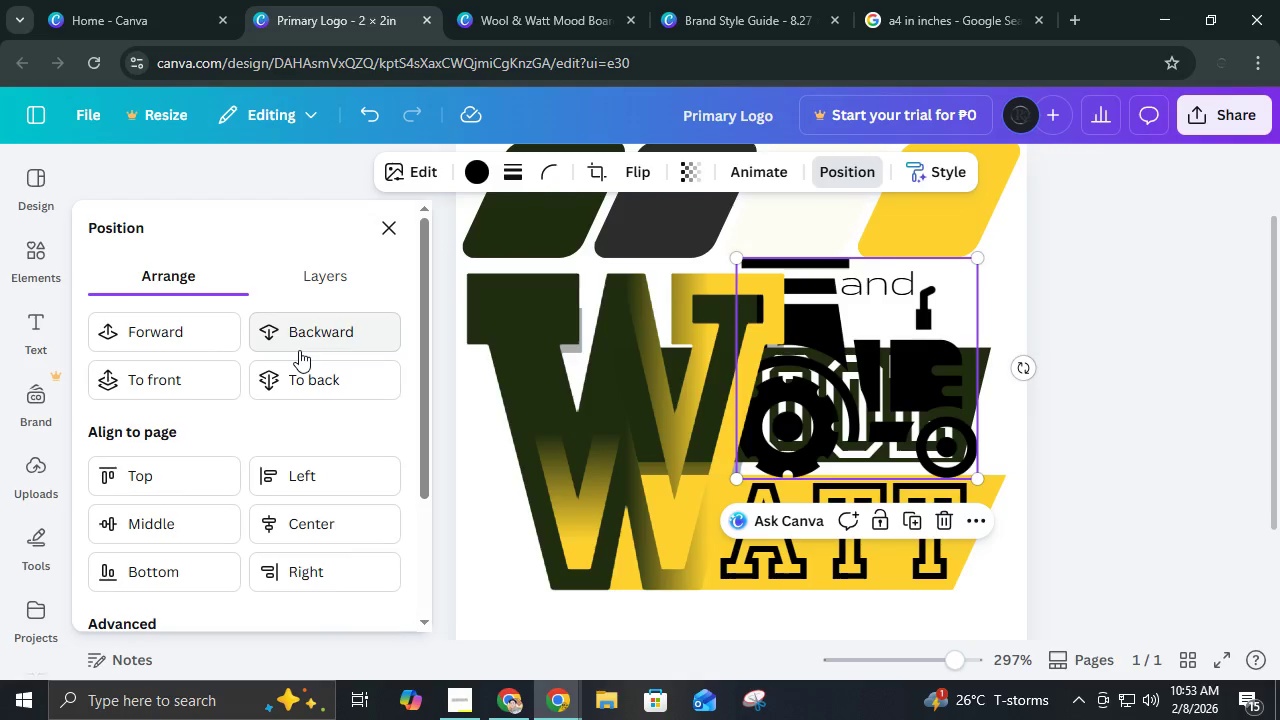 
left_click([299, 350])
 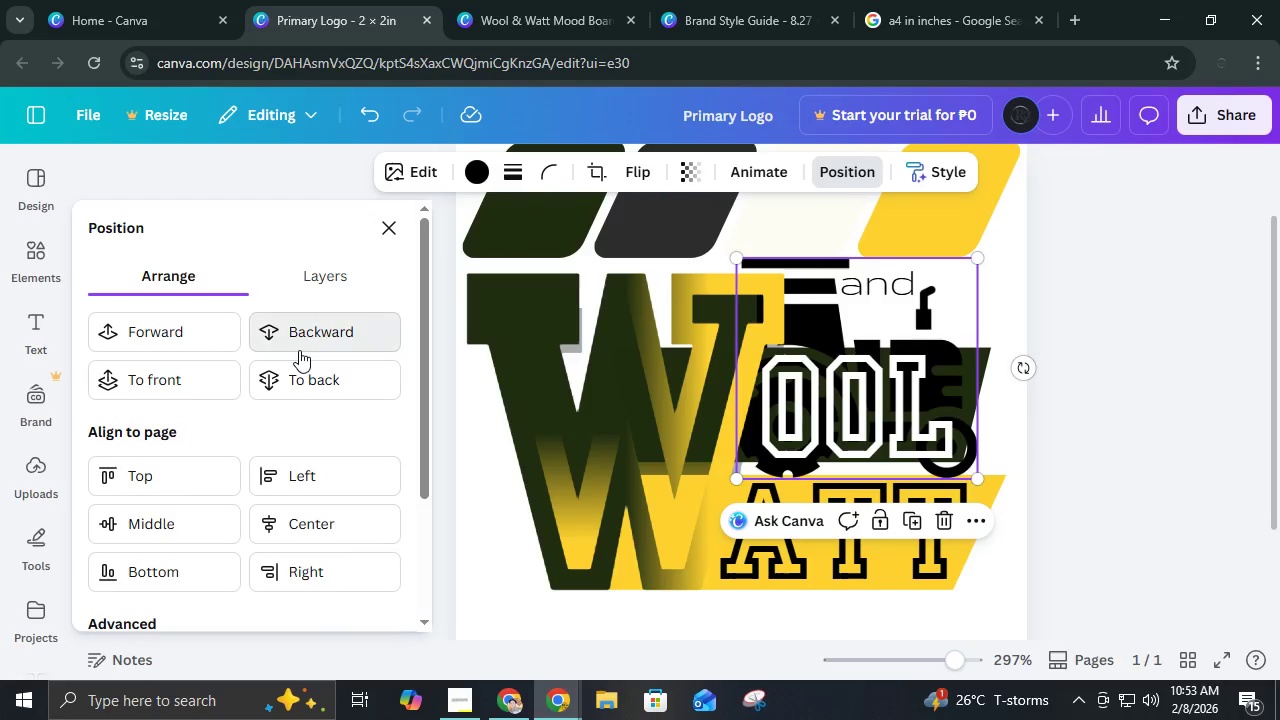 
left_click([299, 350])
 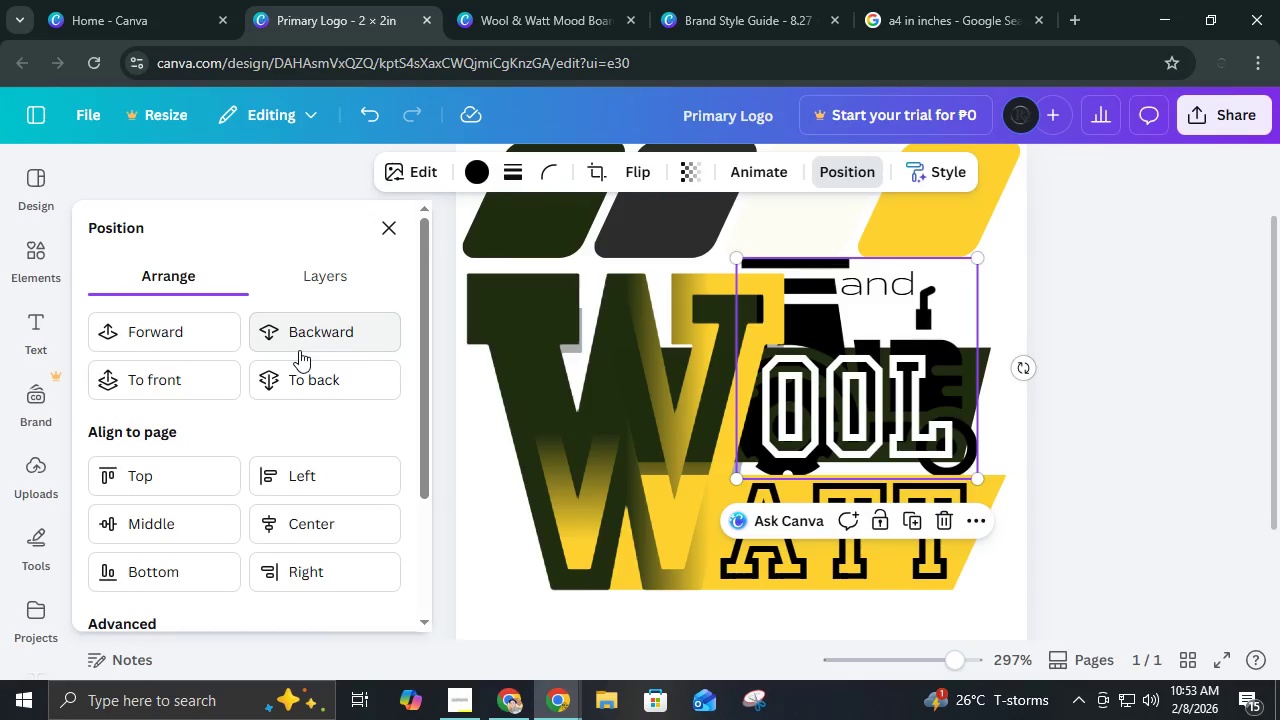 
double_click([299, 350])
 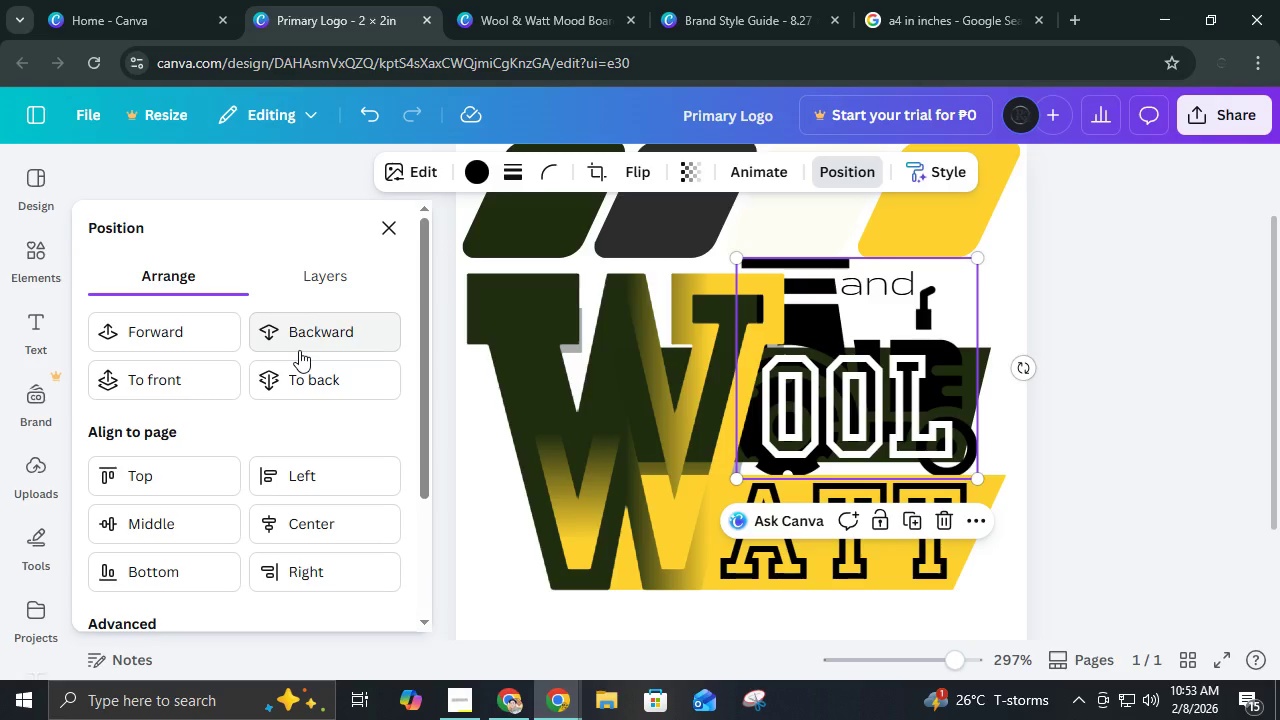 
triple_click([299, 350])
 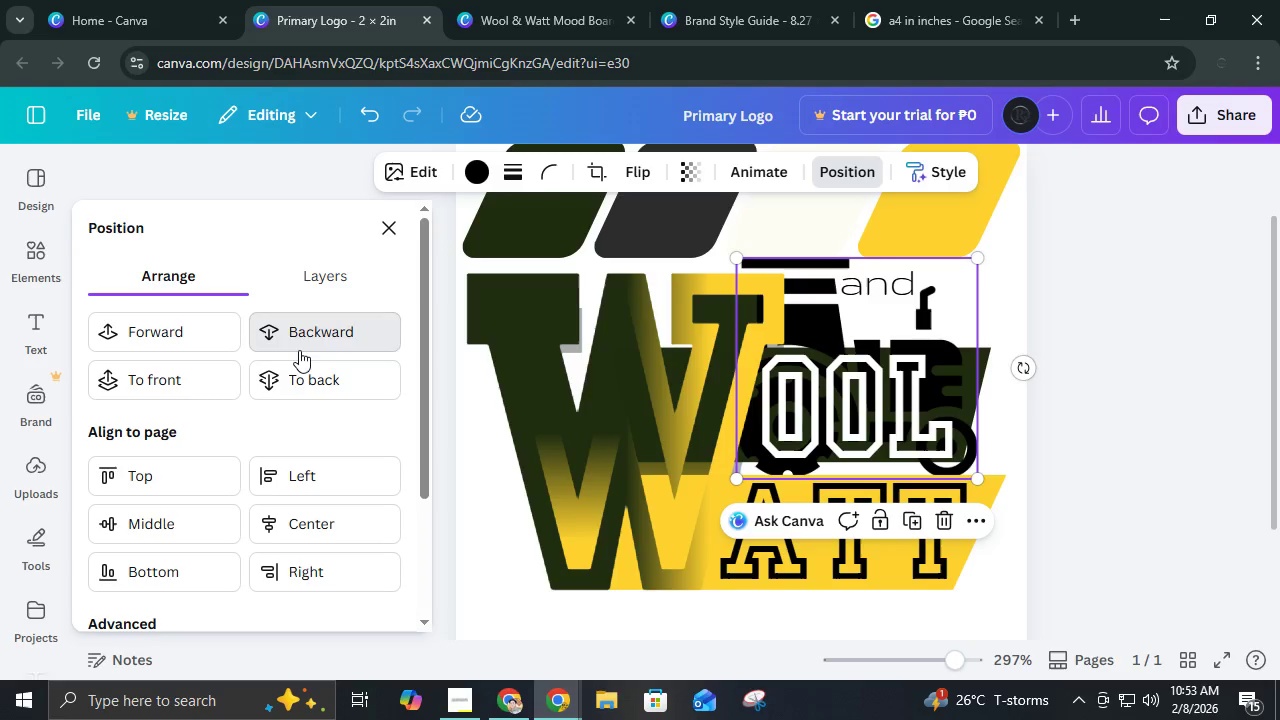 
double_click([303, 348])
 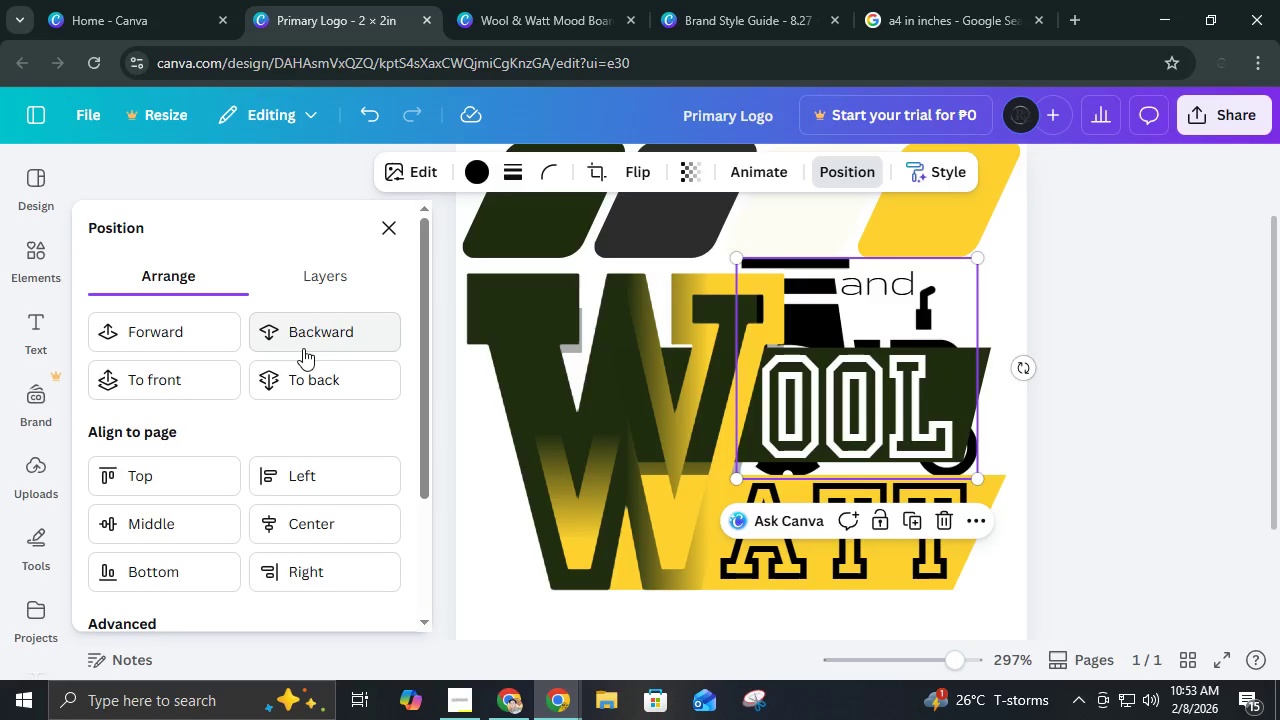 
triple_click([303, 348])
 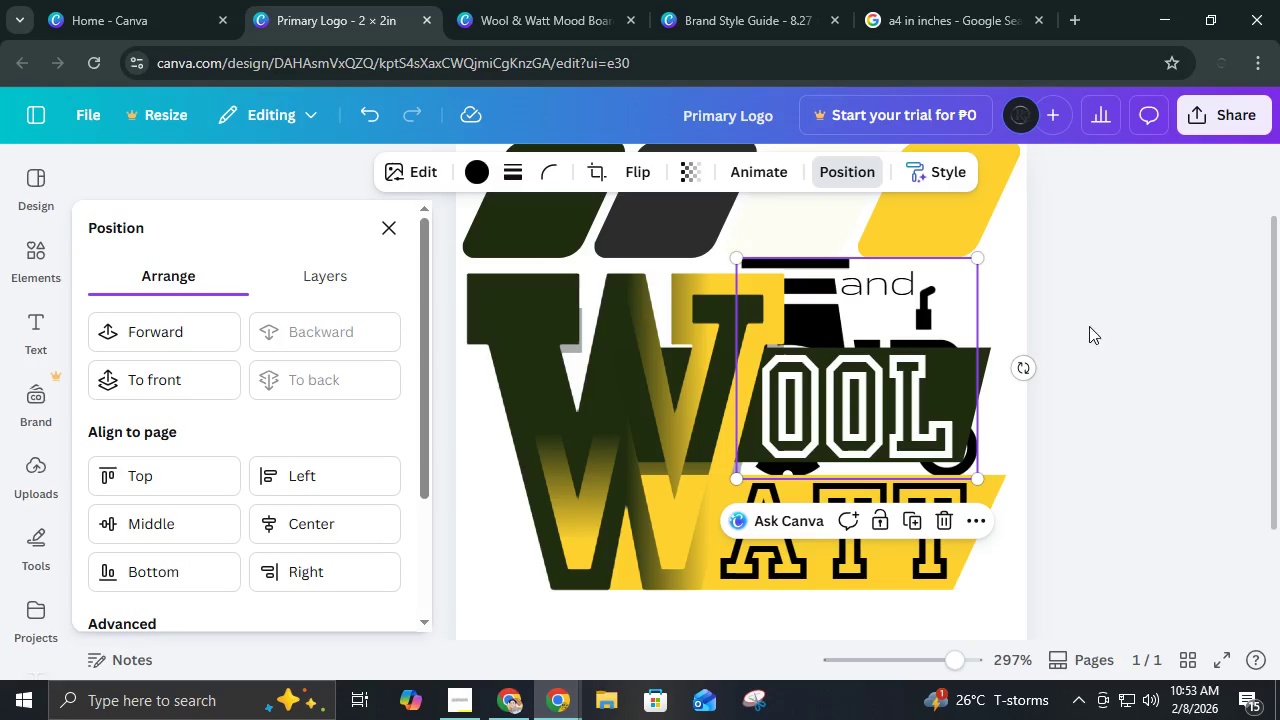 
left_click([1104, 289])
 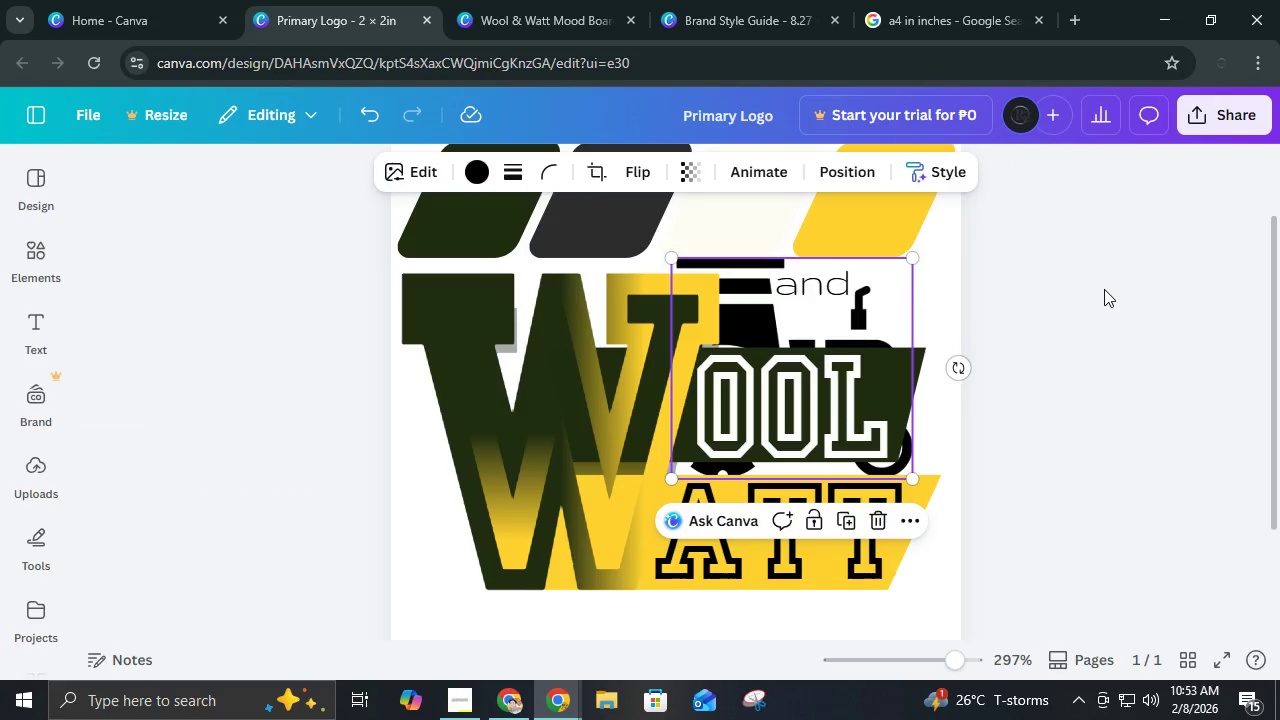 
left_click([1104, 289])
 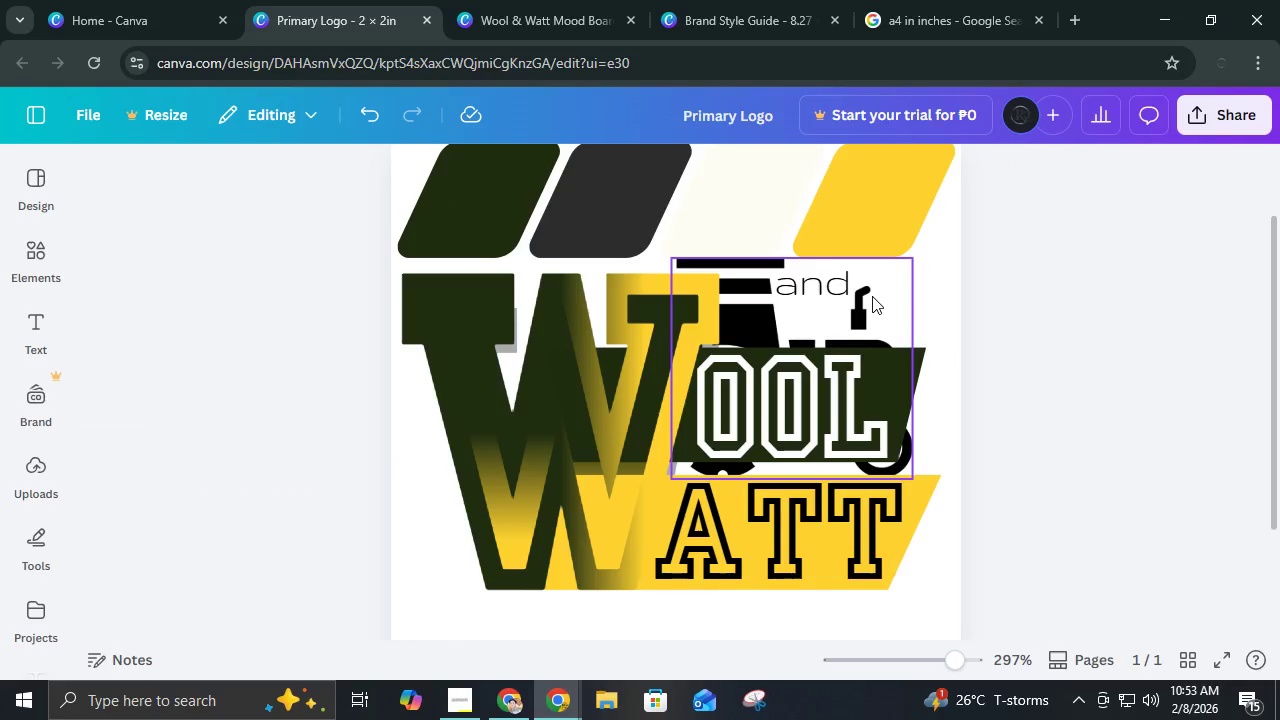 
left_click([874, 299])
 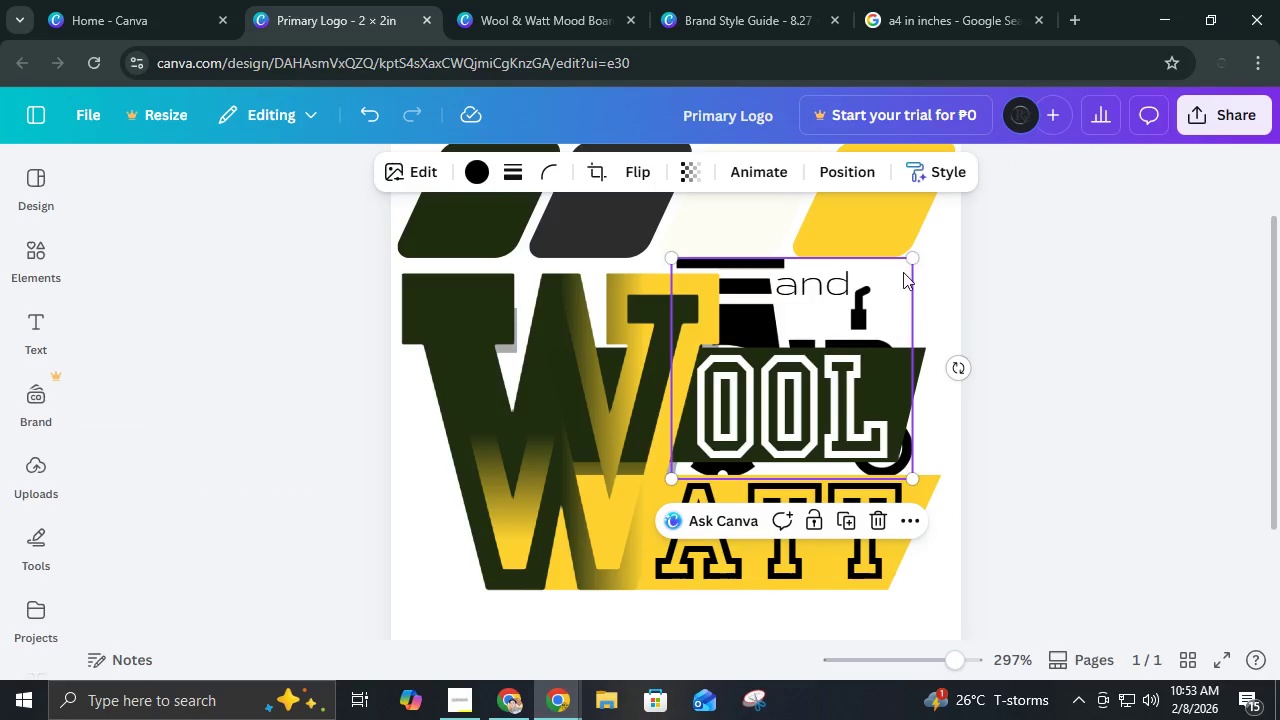 
left_click_drag(start_coordinate=[913, 261], to_coordinate=[971, 238])
 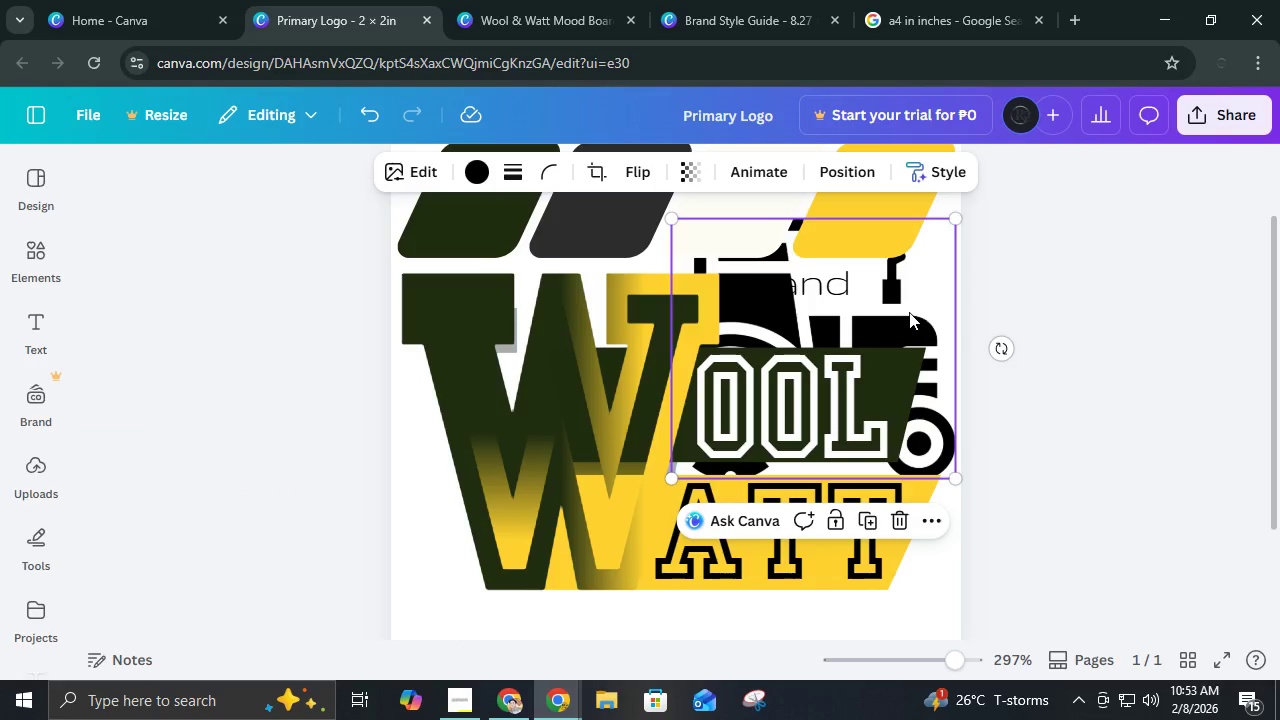 
left_click_drag(start_coordinate=[911, 312], to_coordinate=[900, 313])
 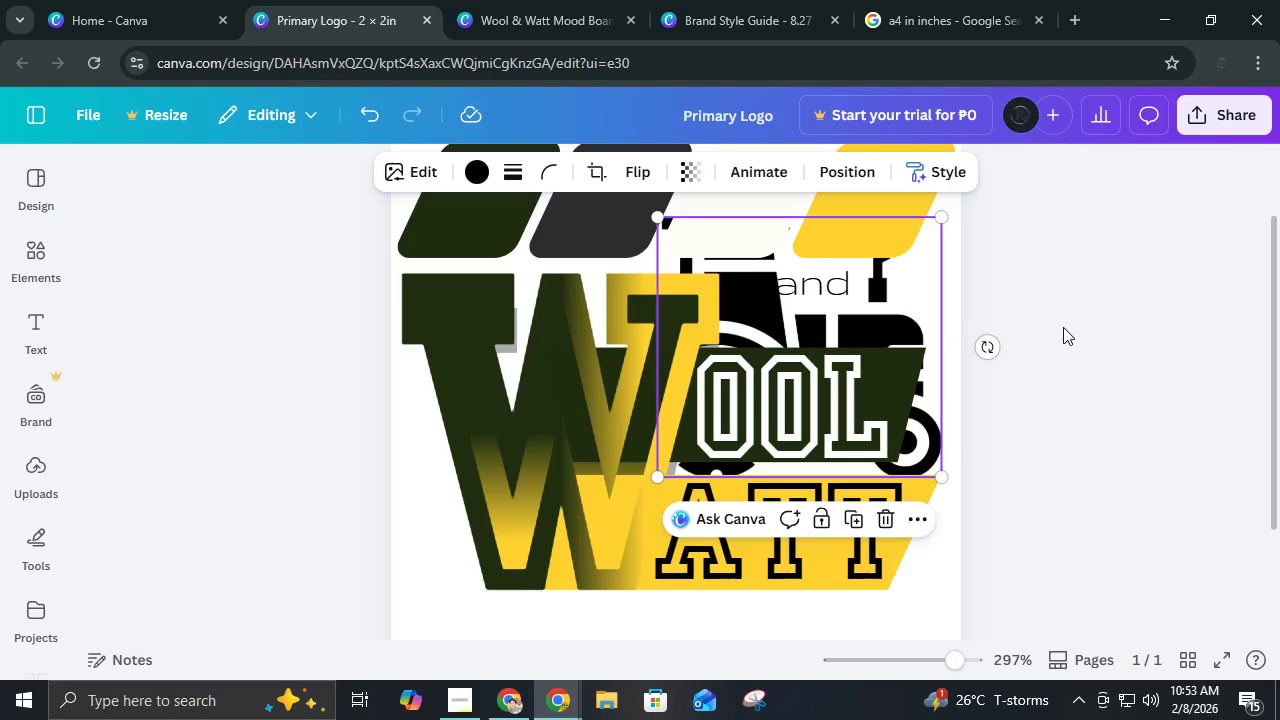 
left_click([1063, 327])
 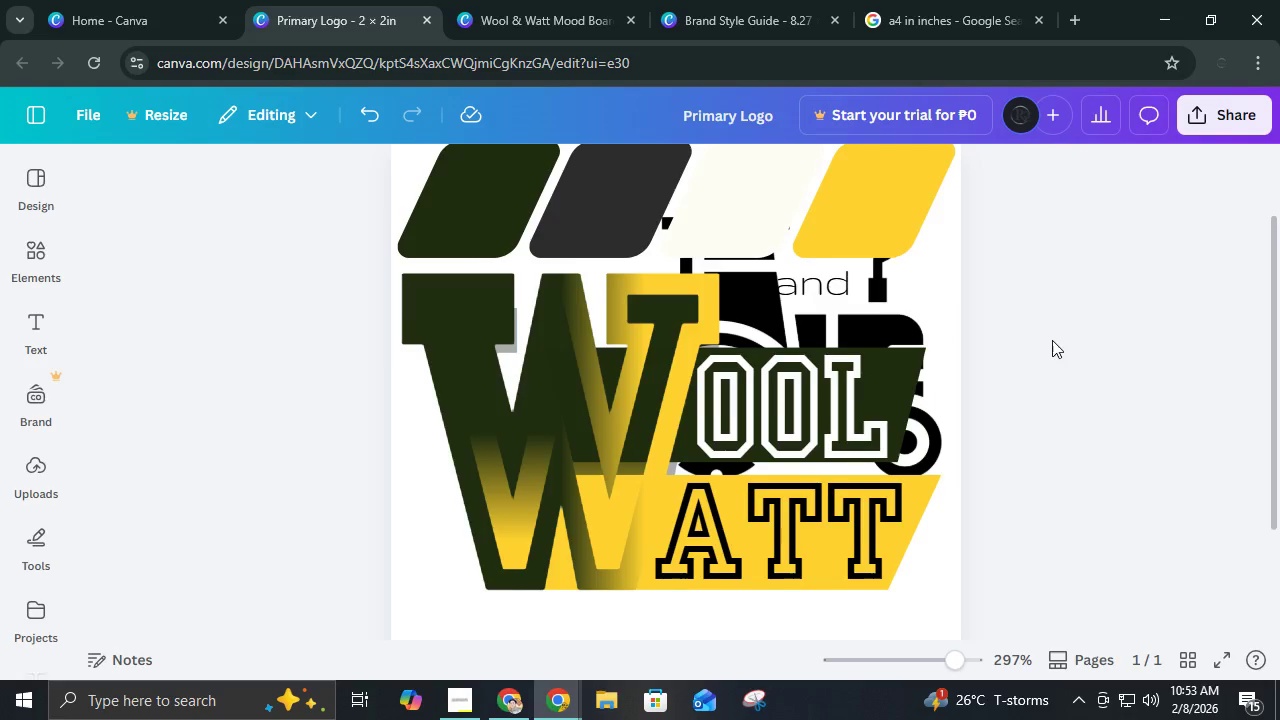 
scroll: coordinate [1048, 345], scroll_direction: up, amount: 2.0
 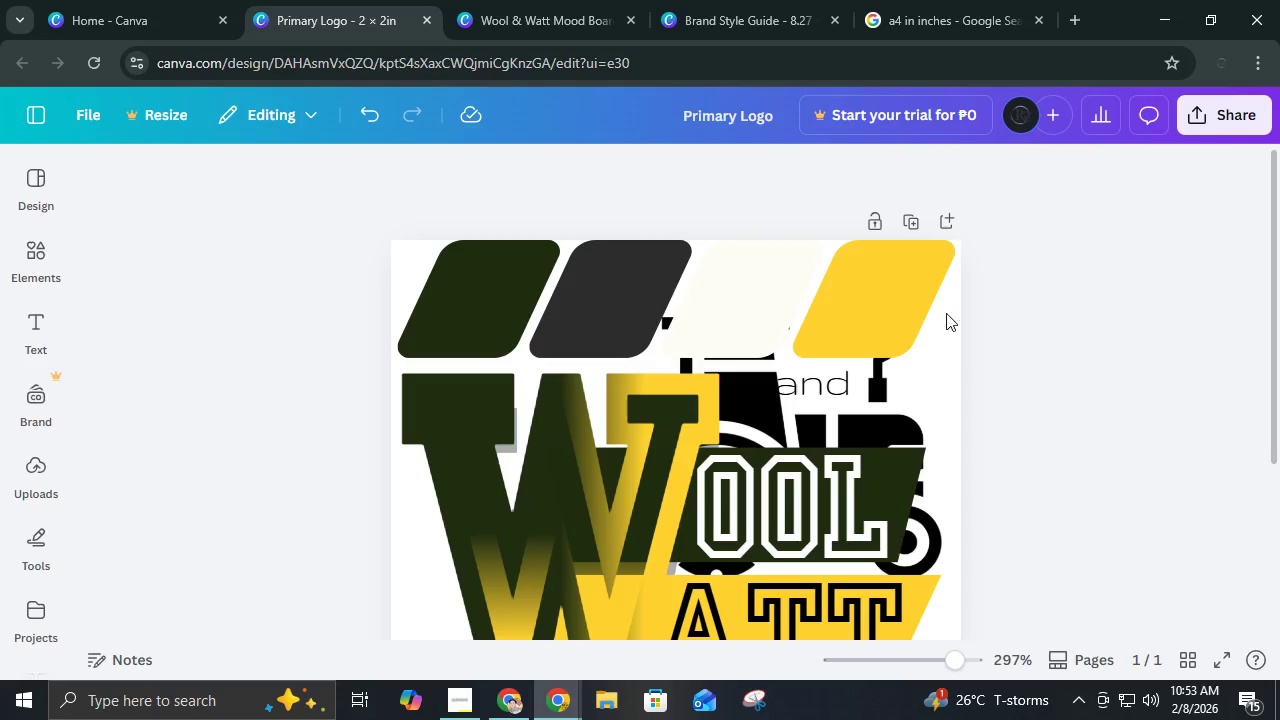 
left_click([906, 290])
 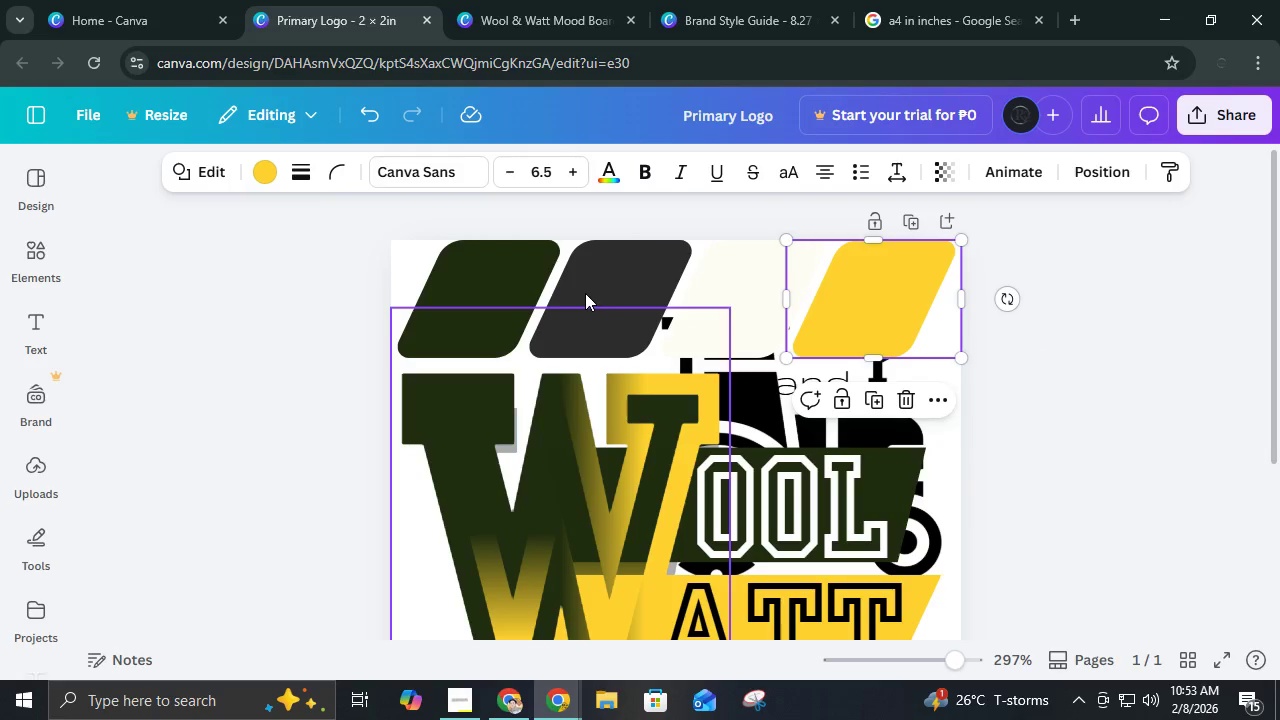 
hold_key(key=ShiftLeft, duration=1.02)
left_click([494, 277])
 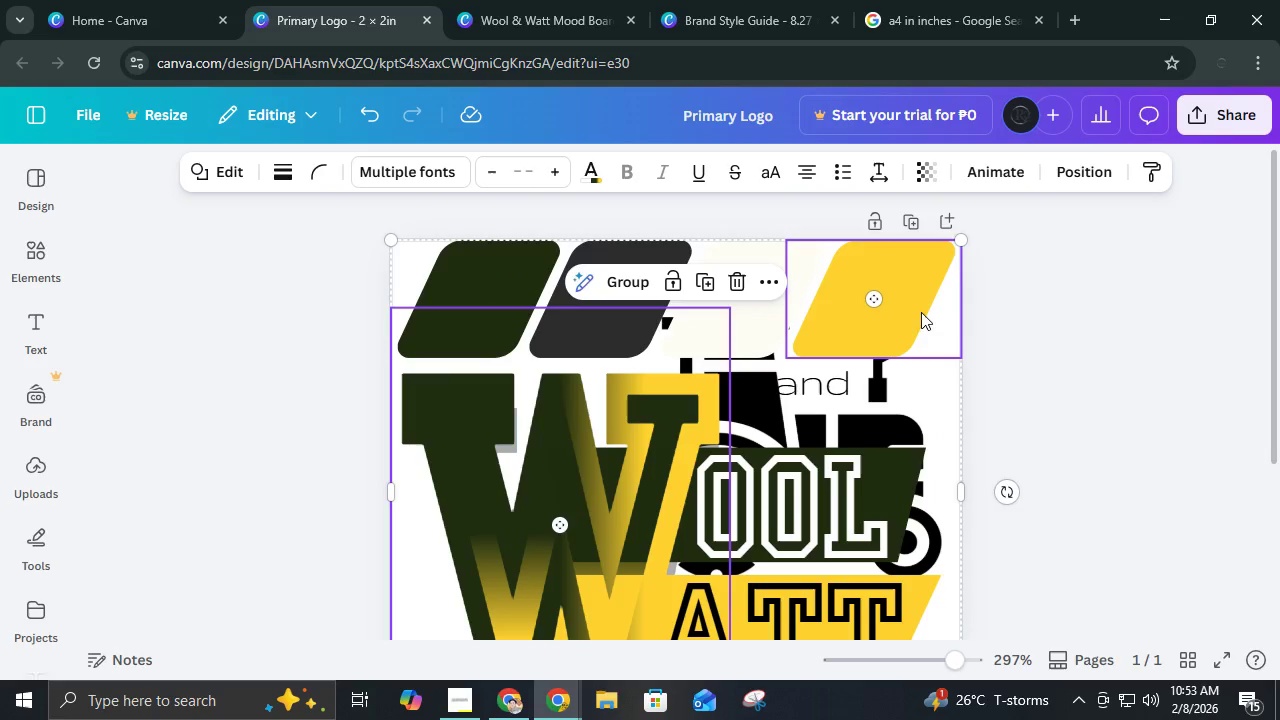 
hold_key(key=ShiftLeft, duration=1.51)
double_click([845, 303])
 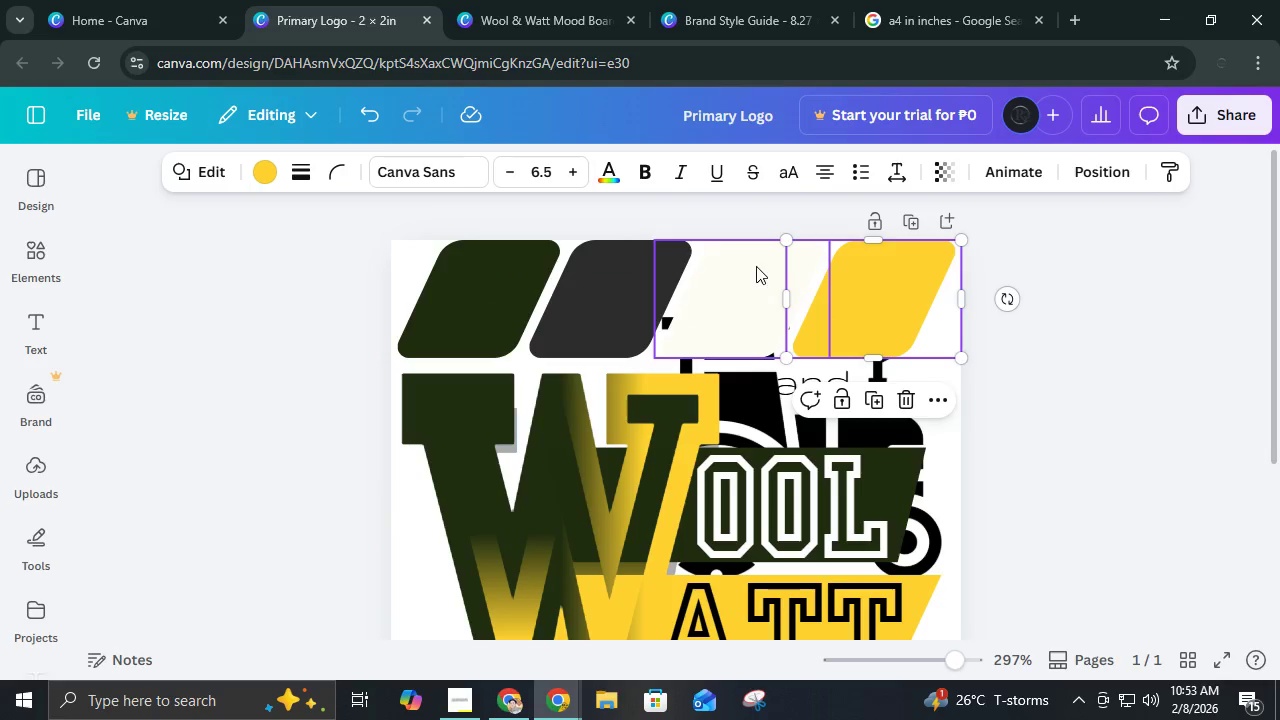 
hold_key(key=ShiftLeft, duration=1.52)
double_click([648, 267])
 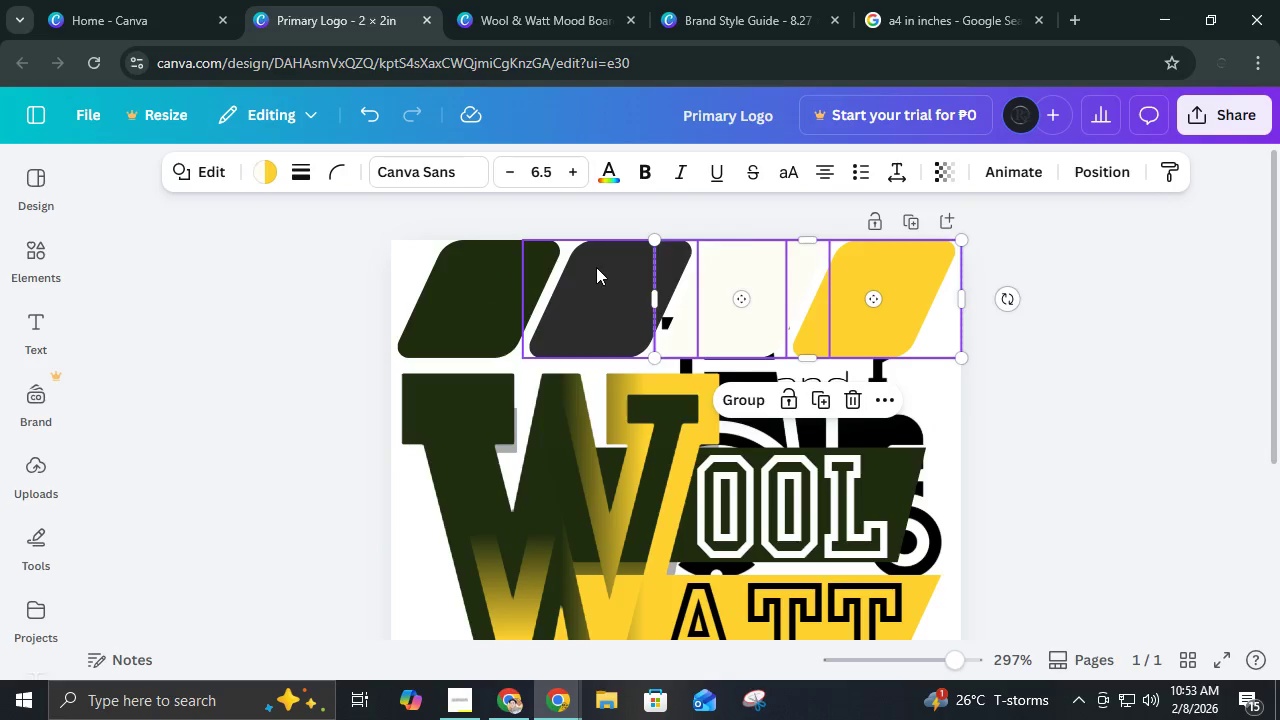 
triple_click([596, 267])
 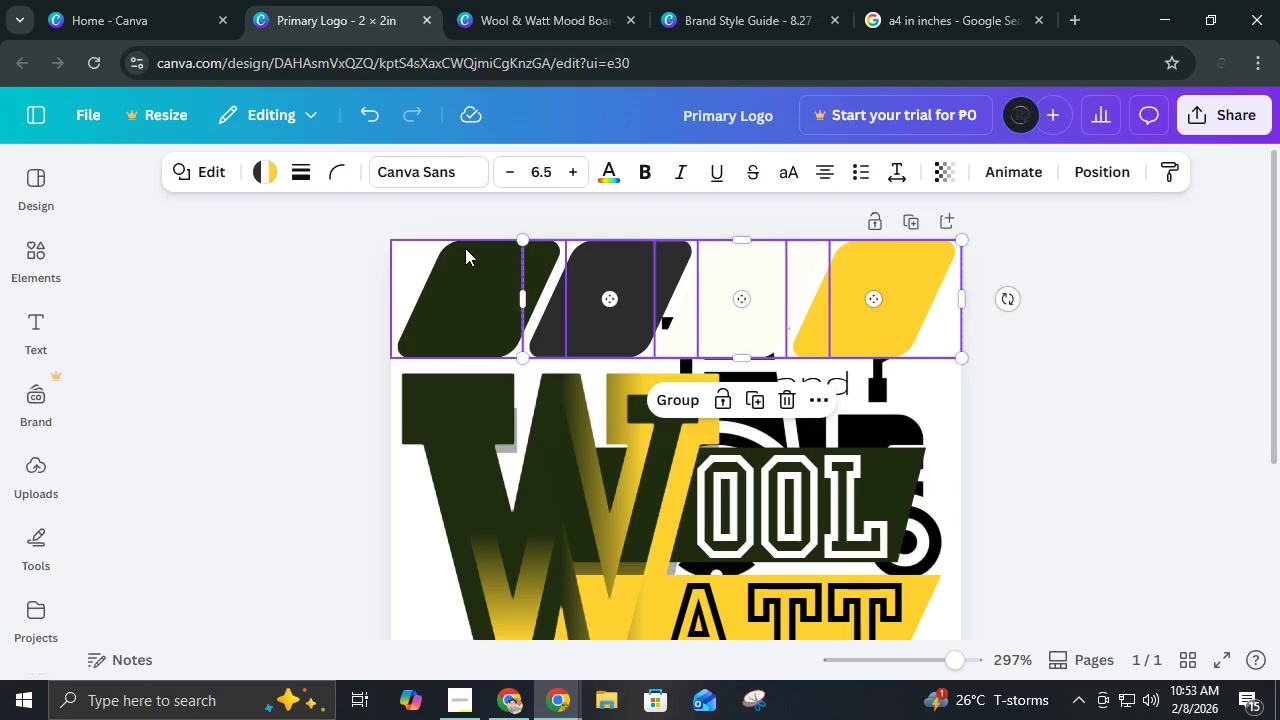 
triple_click([465, 248])
 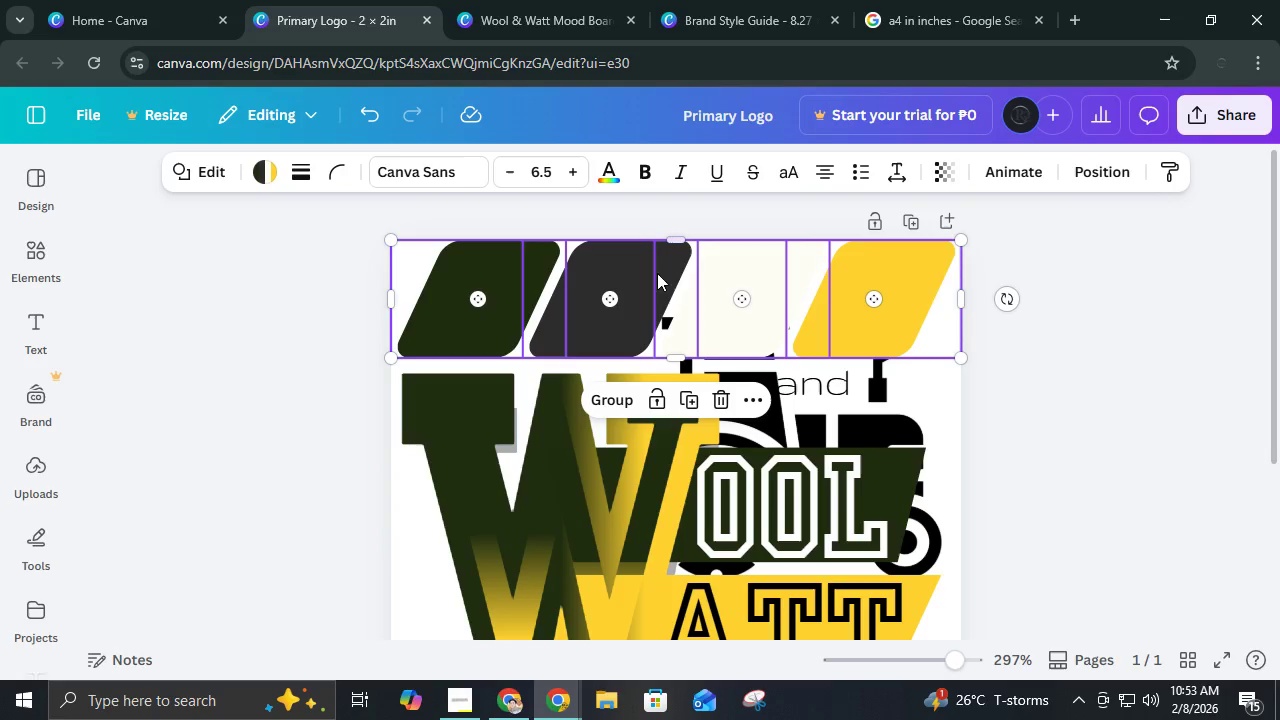 
key(Shift+ShiftLeft)
 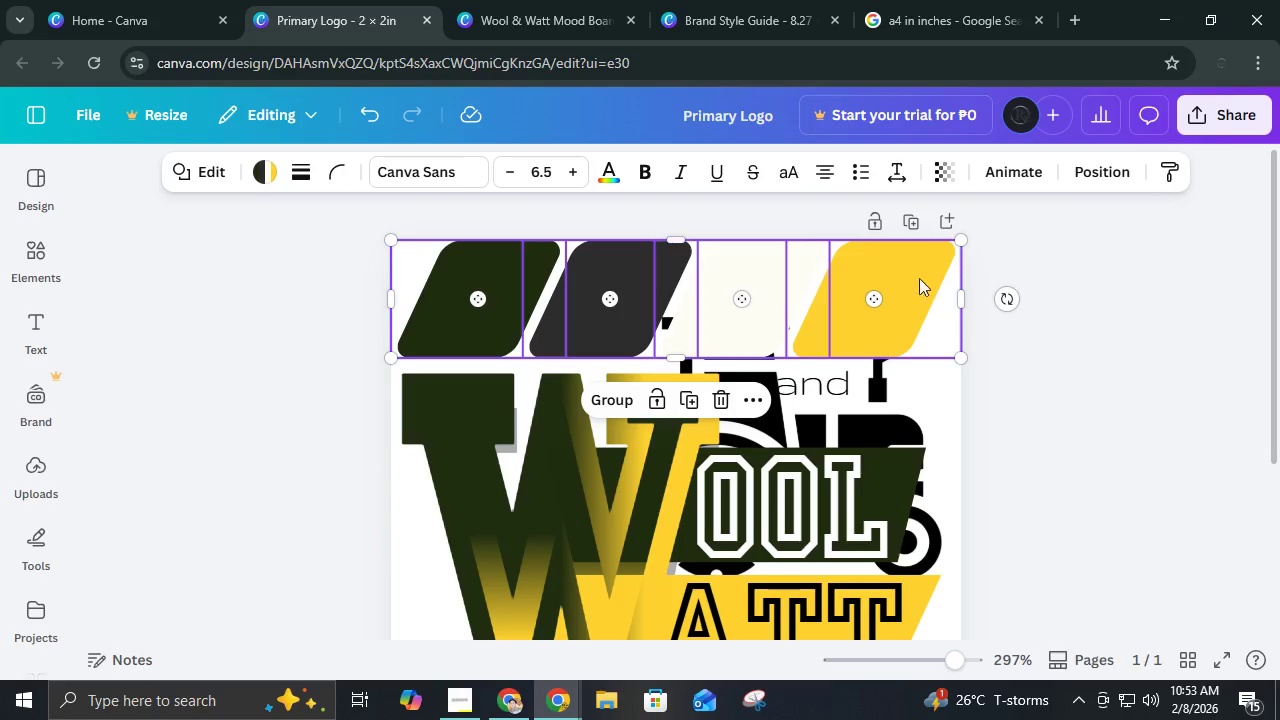 
key(Shift+ShiftLeft)
 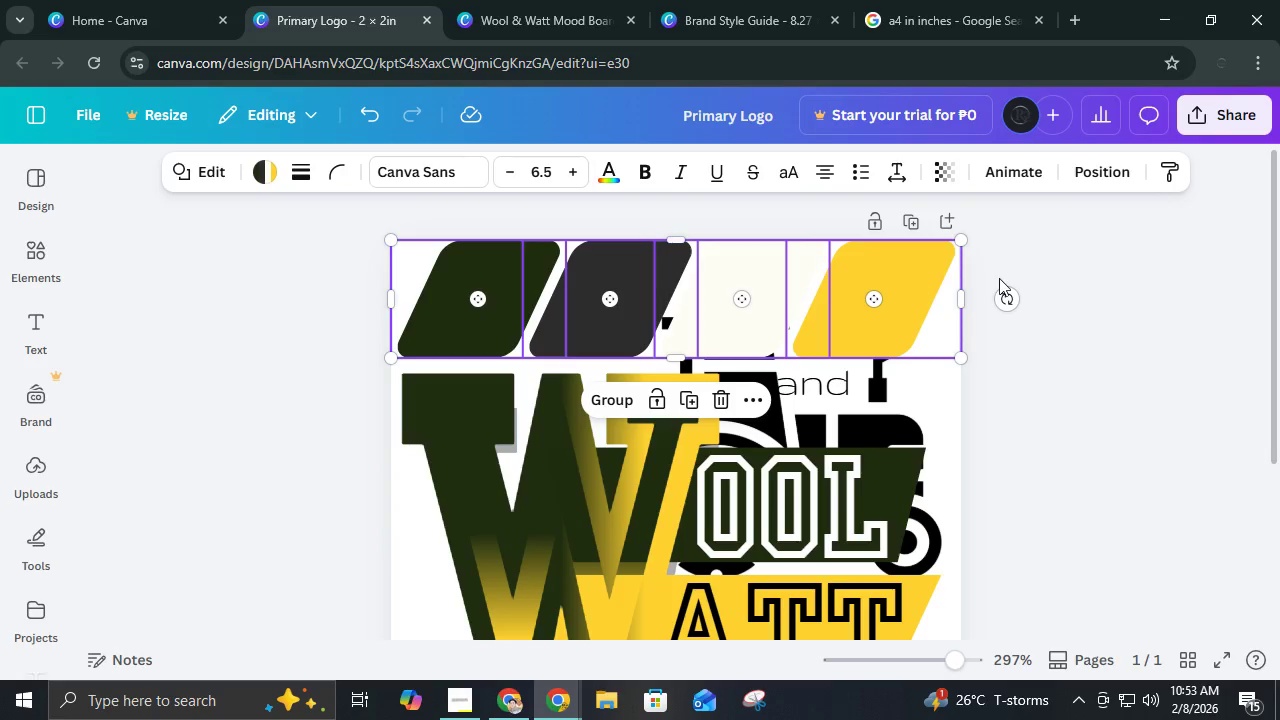 
key(Shift+ShiftLeft)
 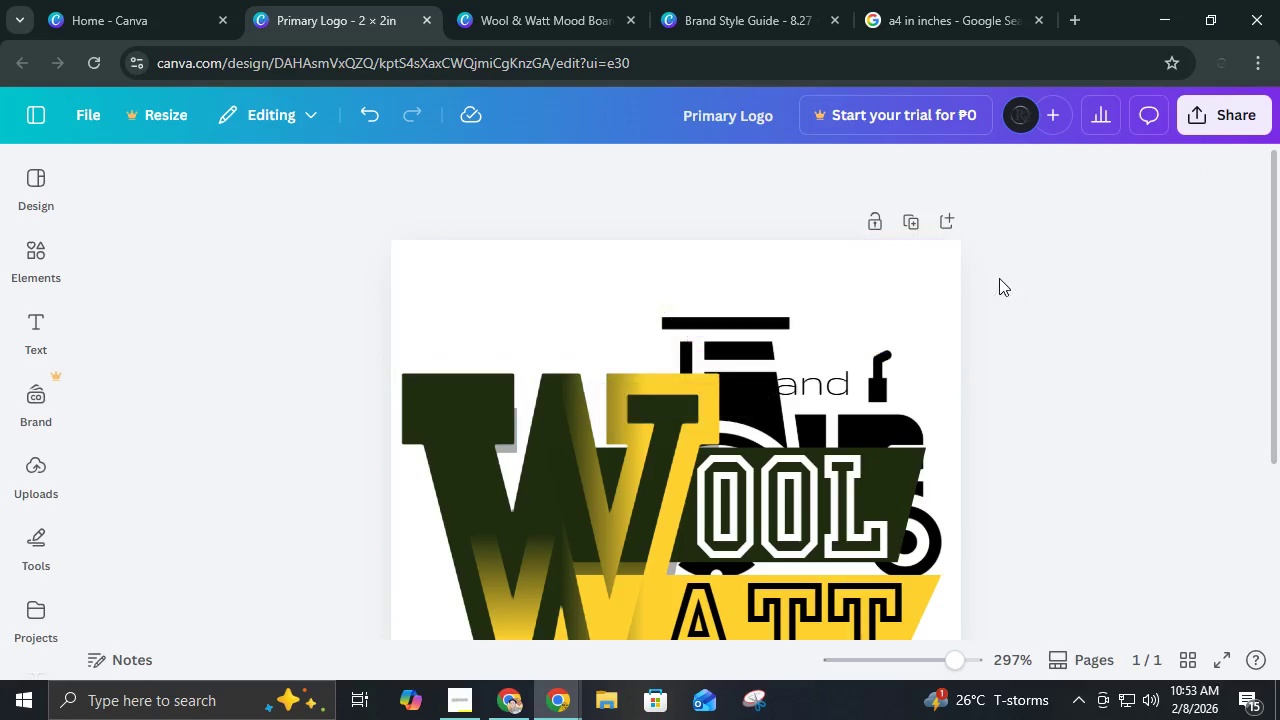 
key(Delete)
 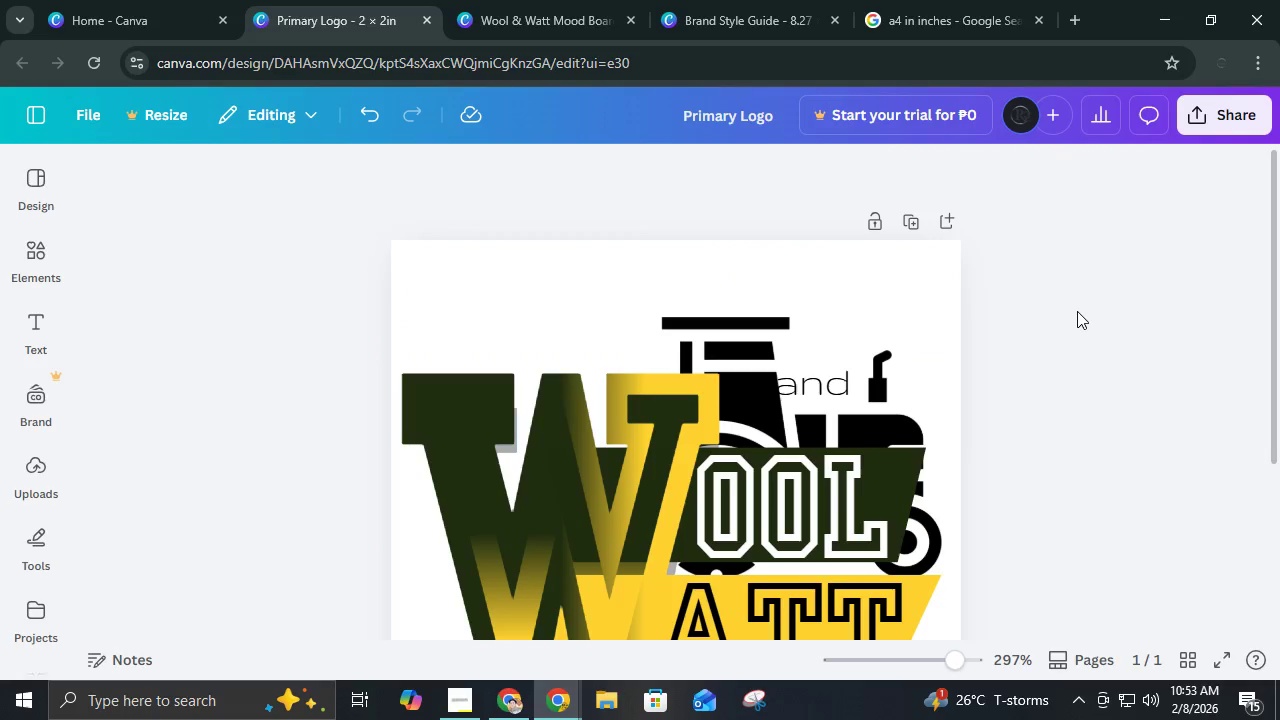 
left_click([1077, 311])
 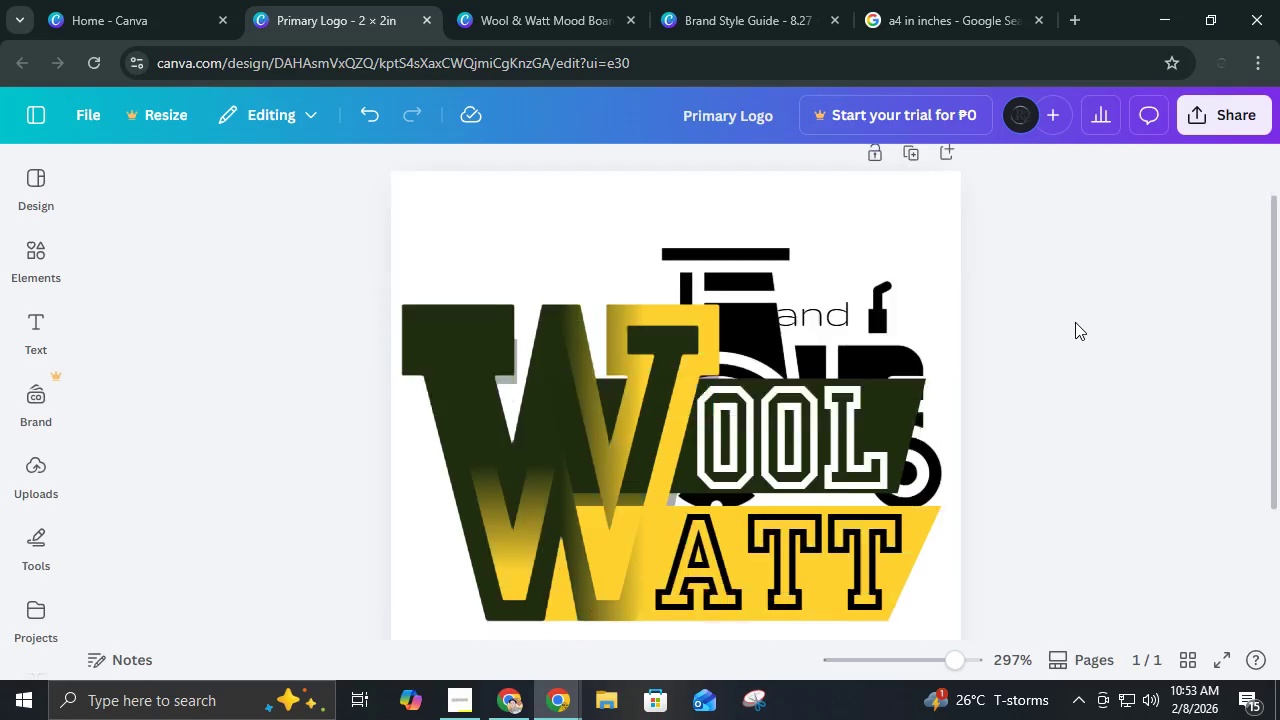 
scroll: coordinate [1075, 322], scroll_direction: down, amount: 1.0
 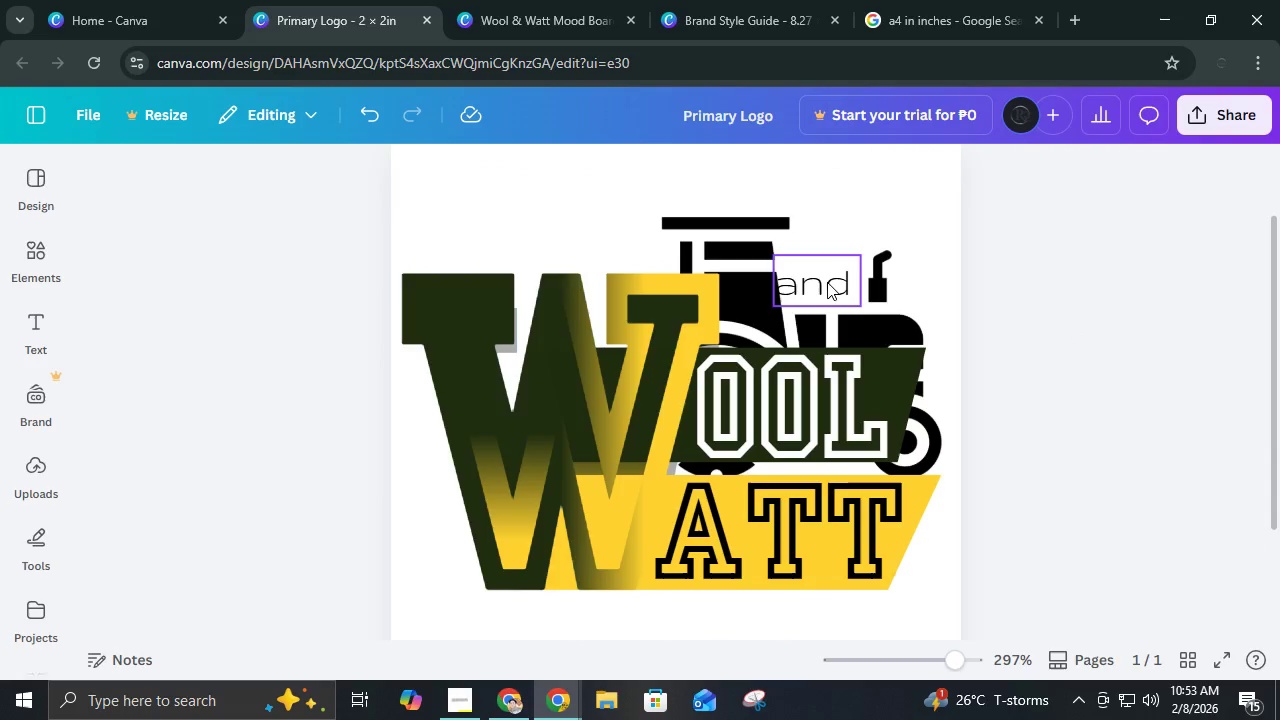 
left_click([827, 282])
 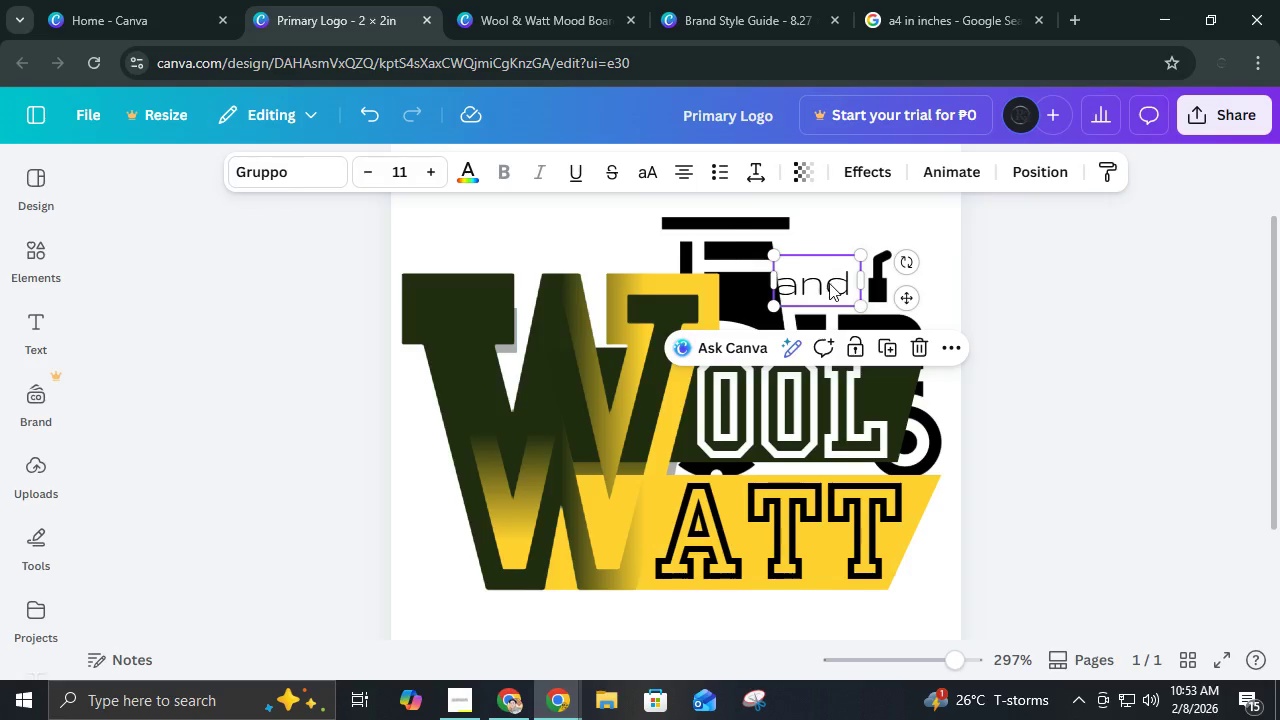 
left_click_drag(start_coordinate=[830, 283], to_coordinate=[863, 237])
 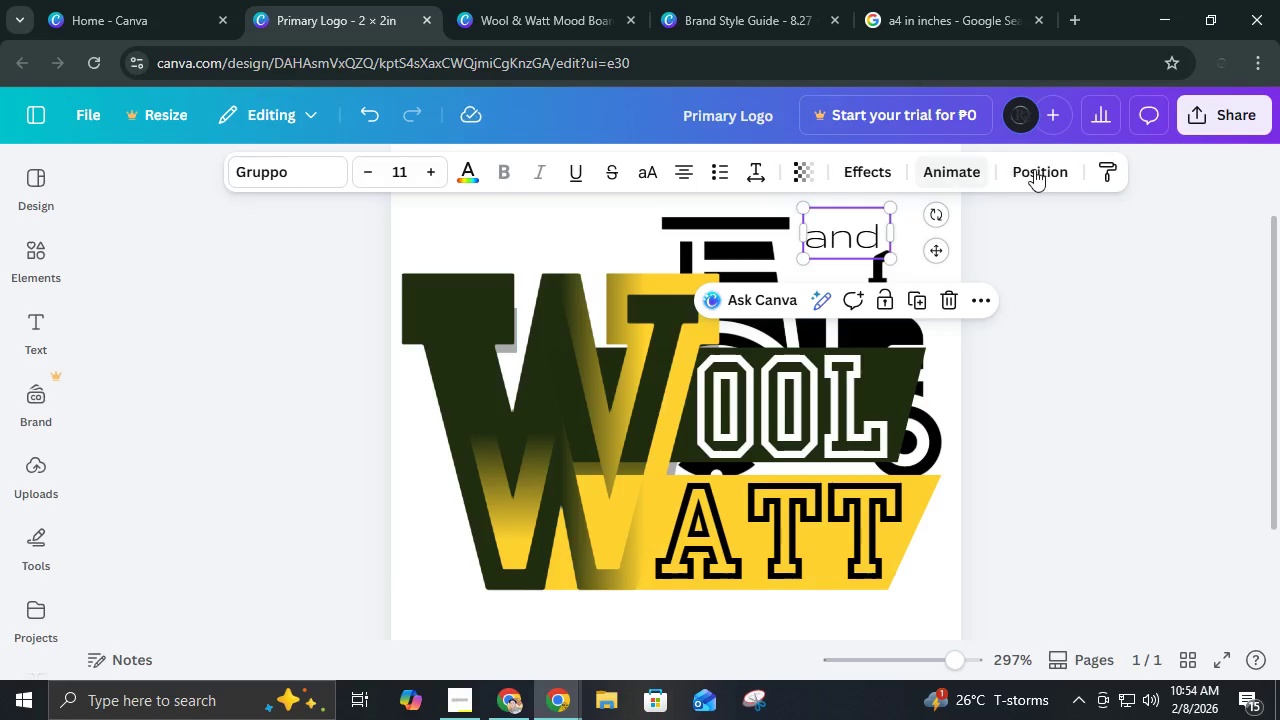 
left_click([1040, 169])
 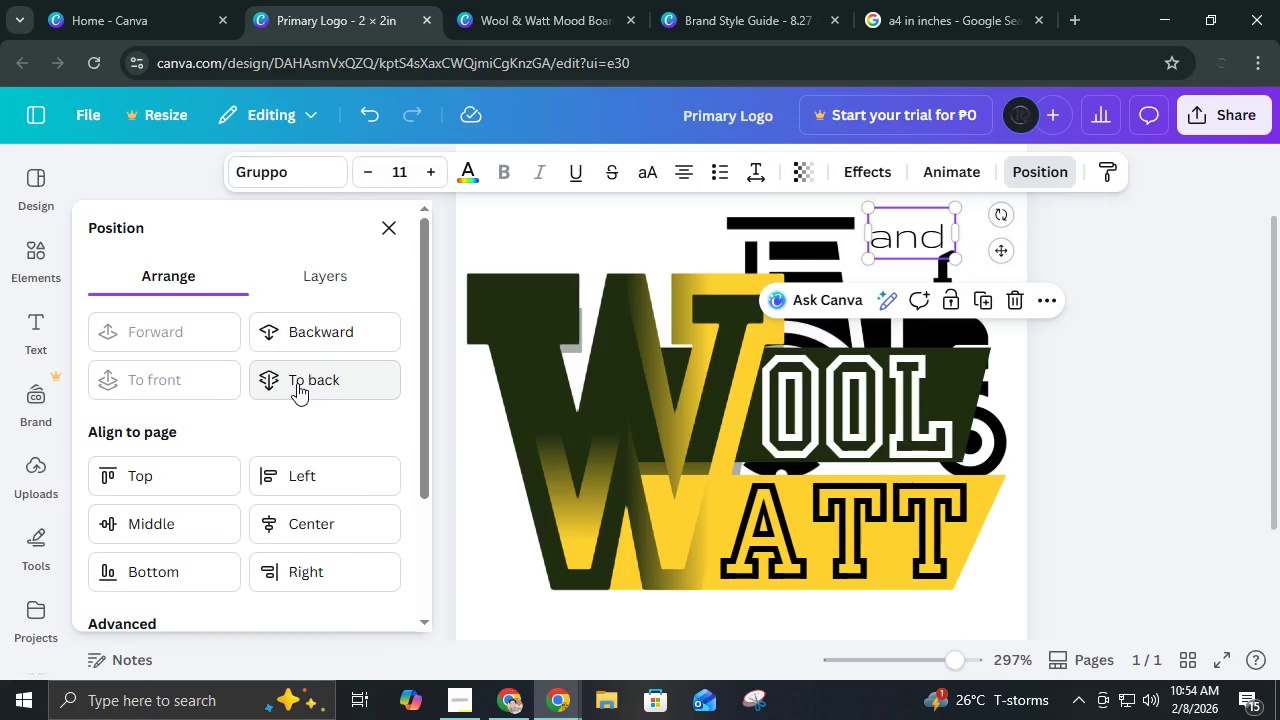 
left_click([195, 377])
 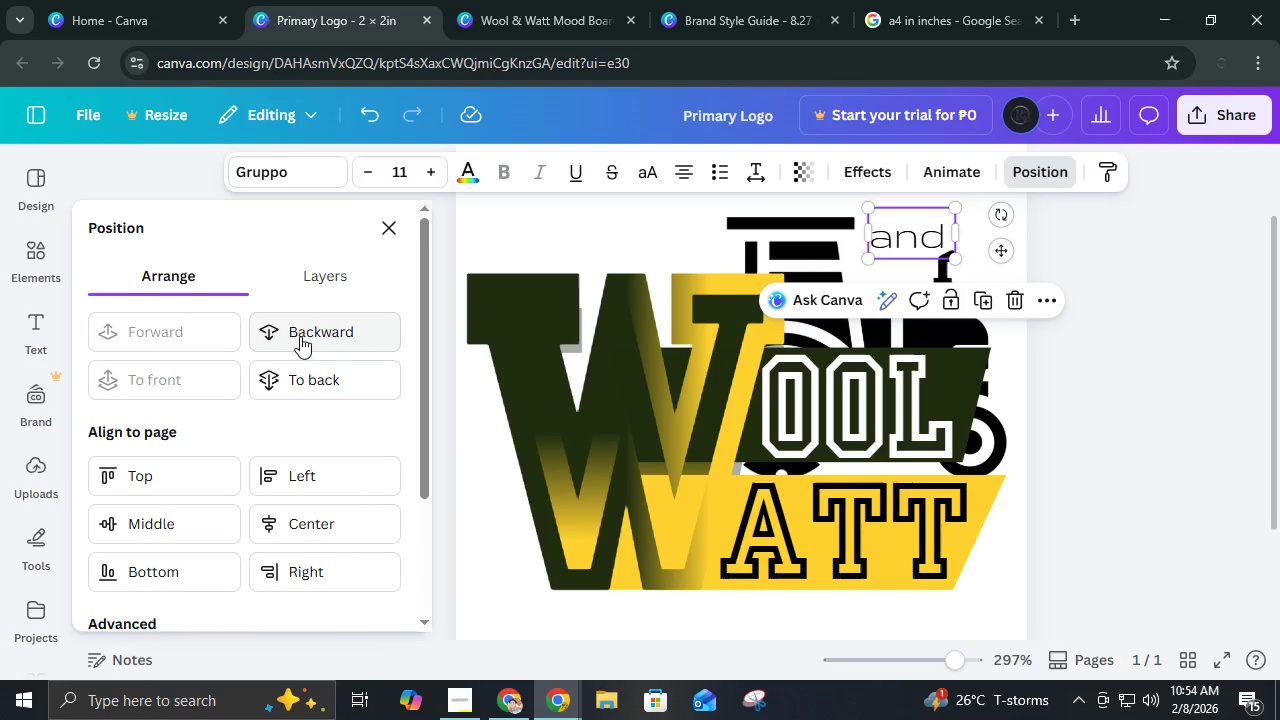 
left_click([300, 336])
 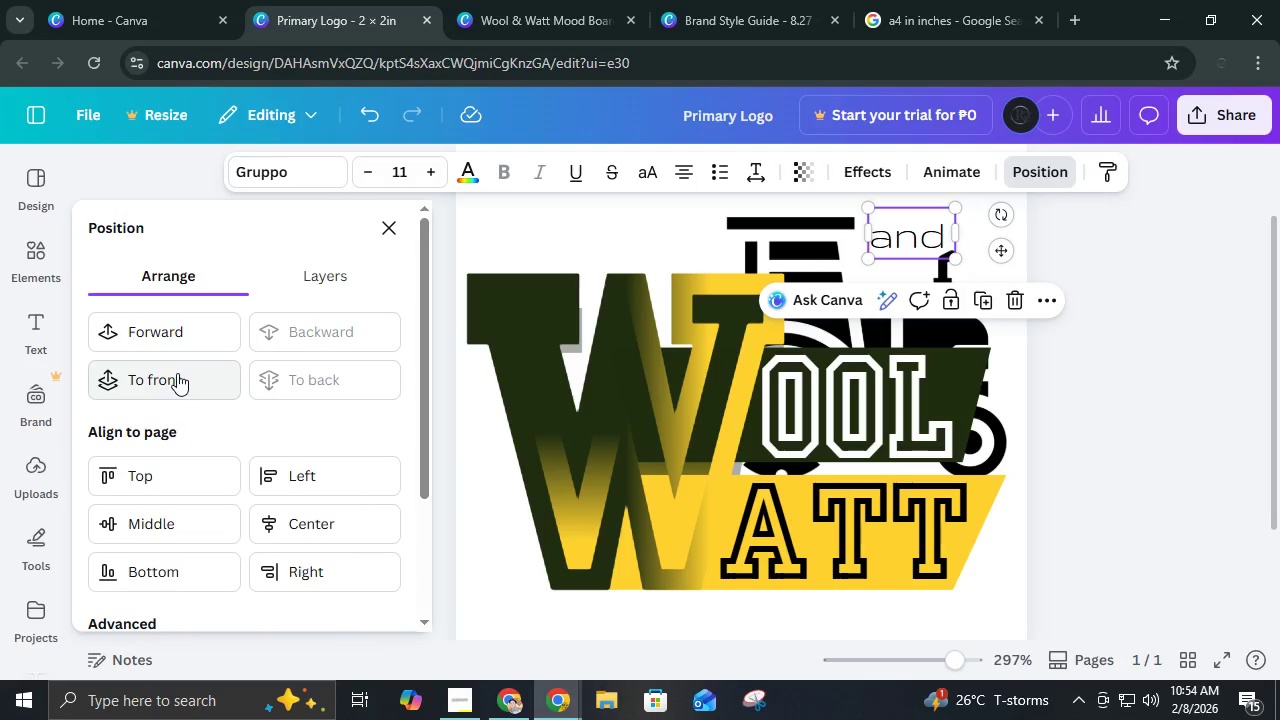 
left_click([177, 373])
 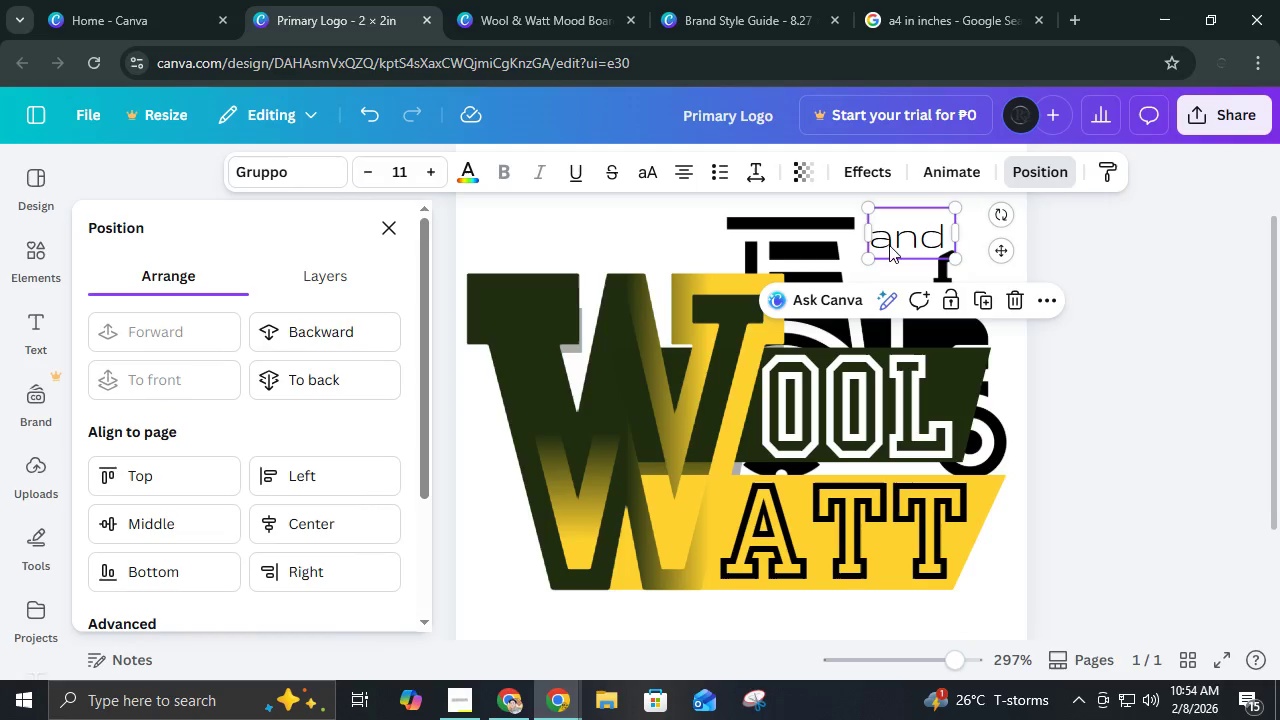 
left_click_drag(start_coordinate=[891, 243], to_coordinate=[696, 466])
 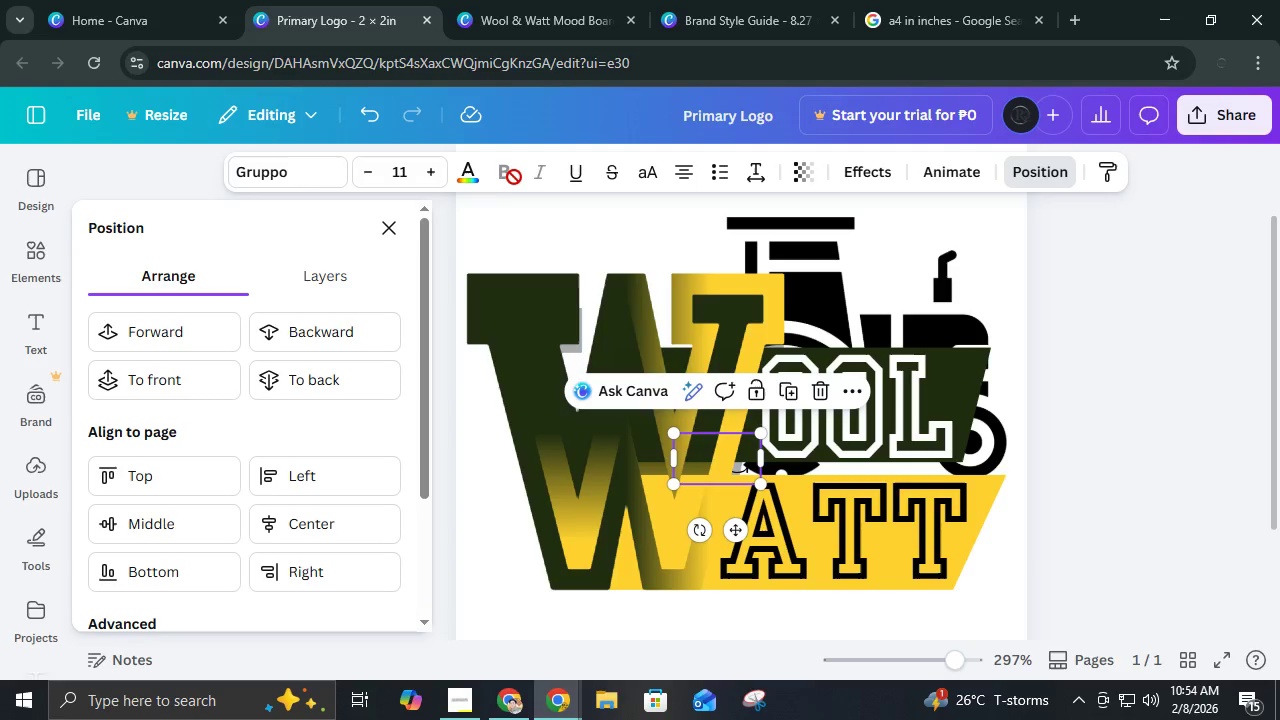 
left_click([464, 179])
 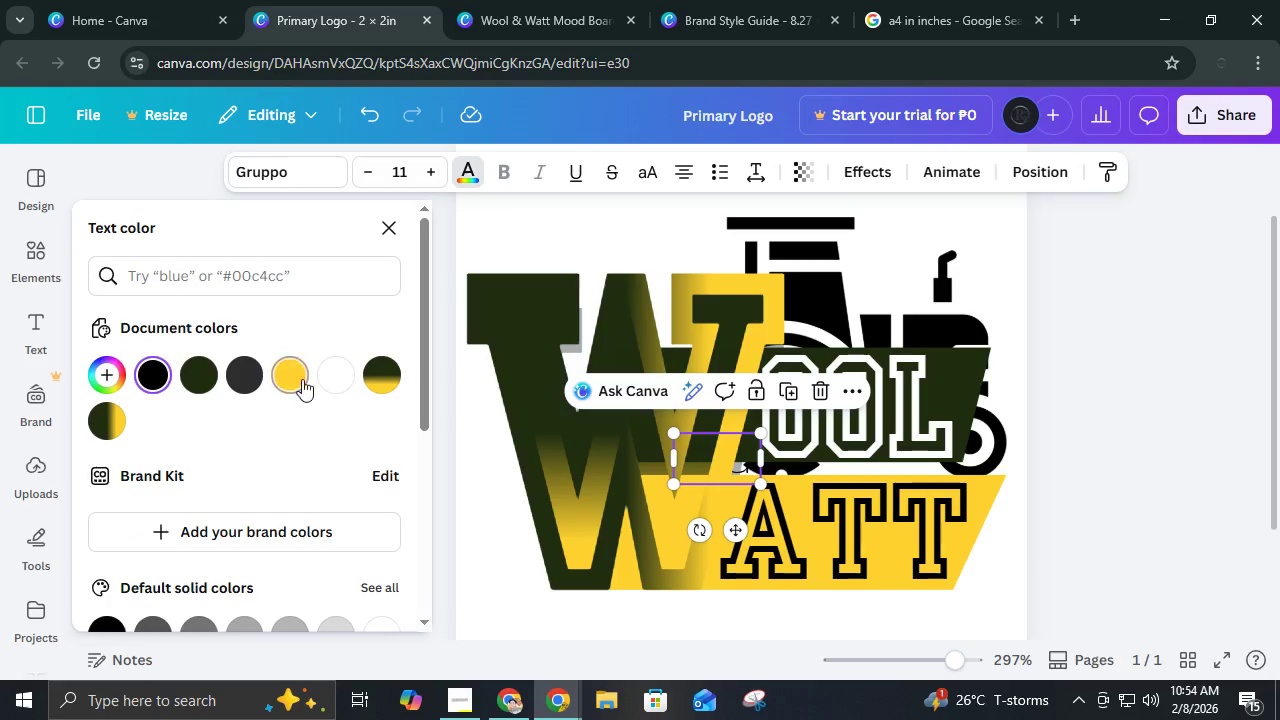 
left_click([323, 374])
 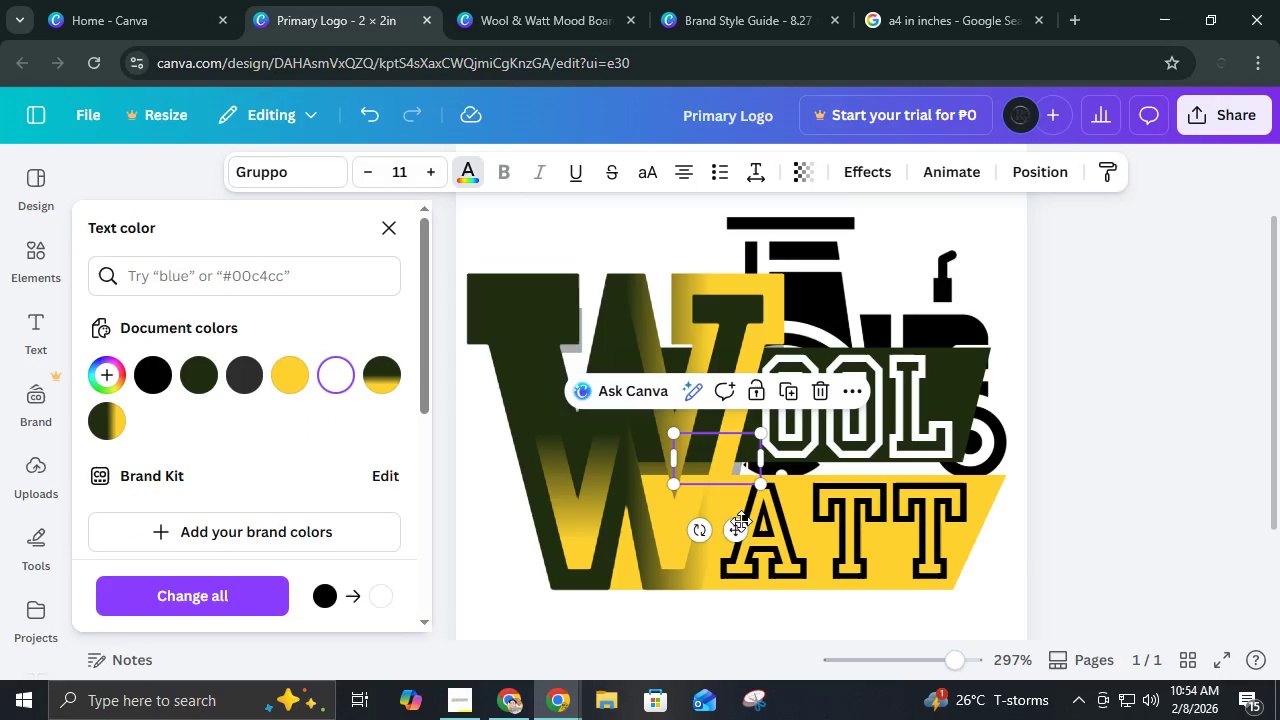 
left_click_drag(start_coordinate=[728, 536], to_coordinate=[916, 330])
 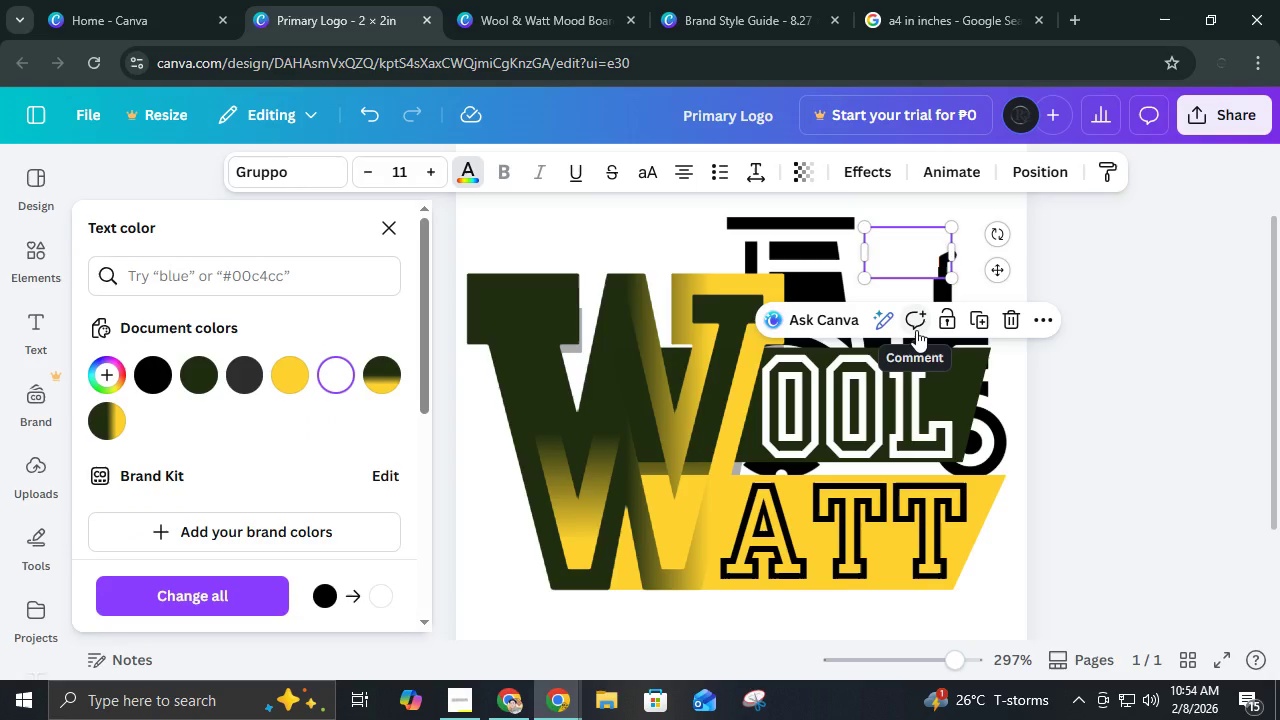 
key(Control+X)
 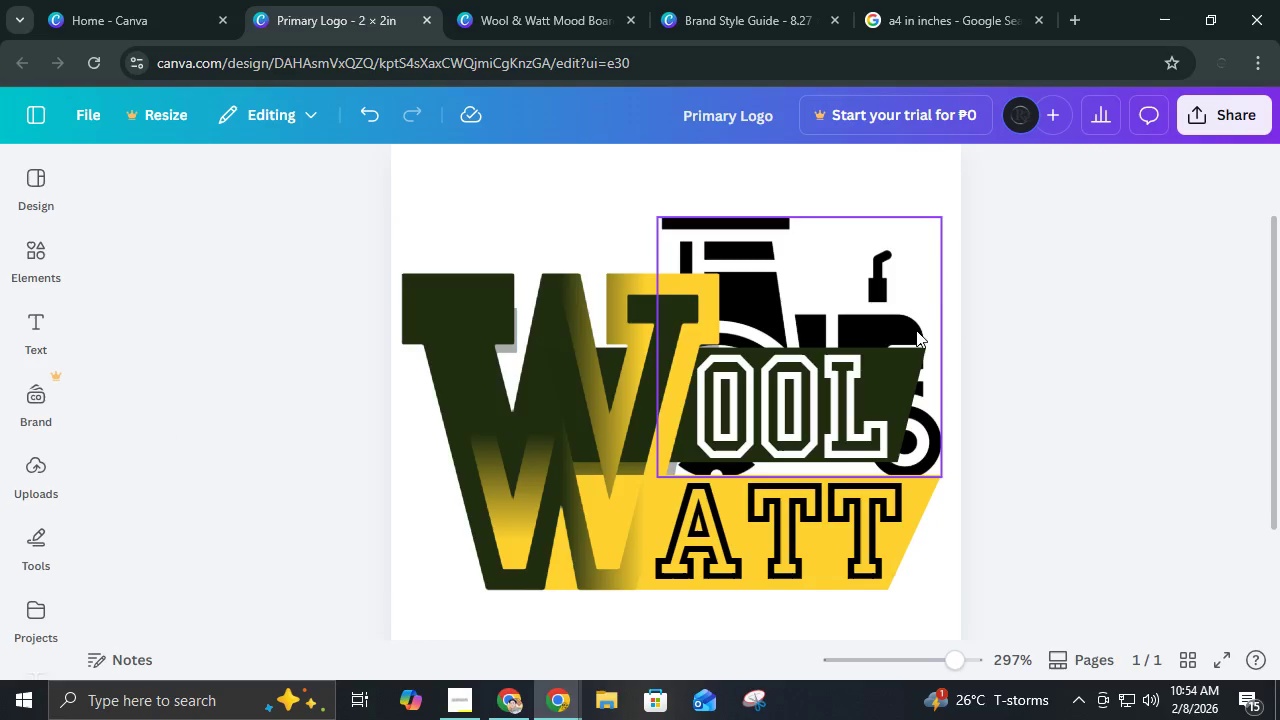 
key(Control+ControlLeft)
 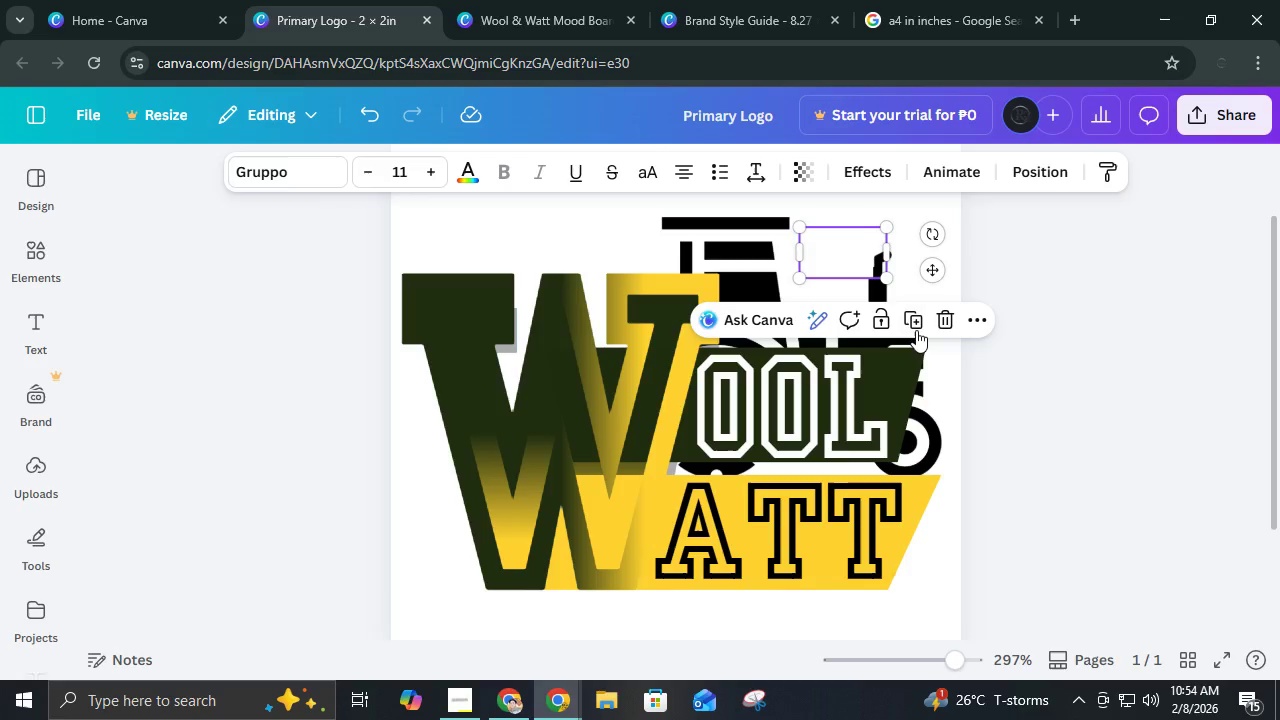 
key(Control+V)
 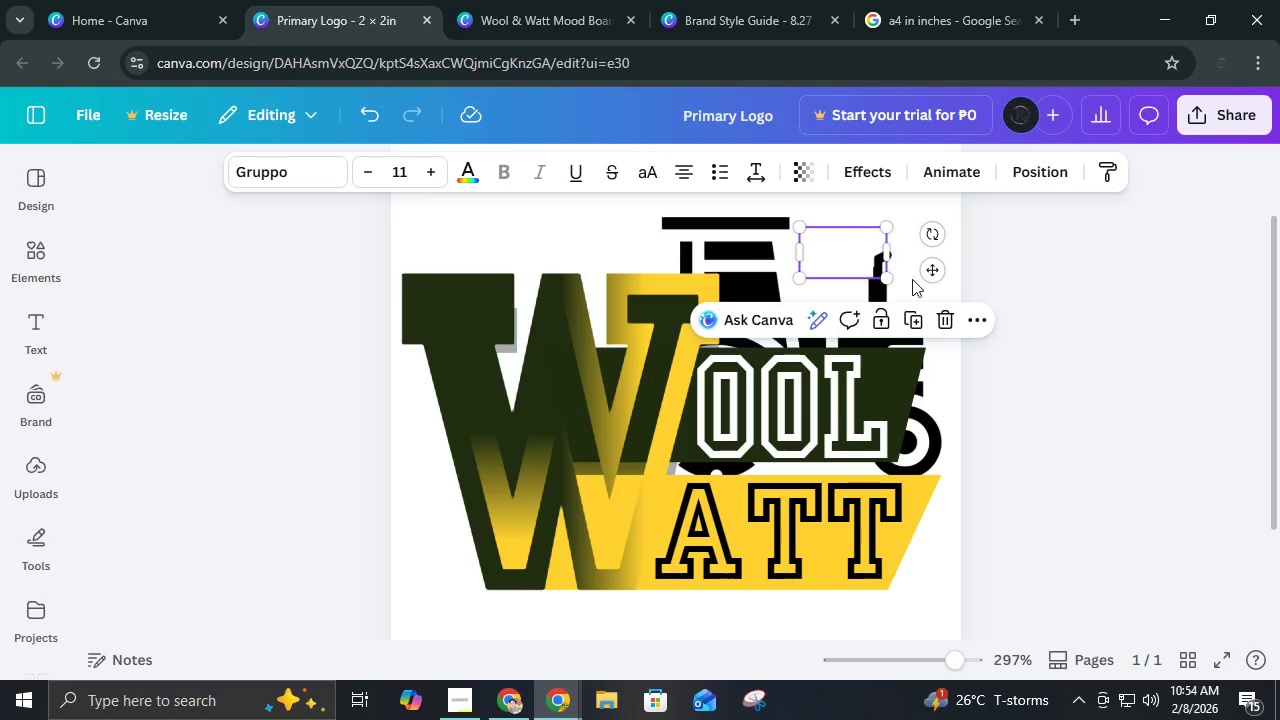 
left_click_drag(start_coordinate=[933, 276], to_coordinate=[733, 487])
 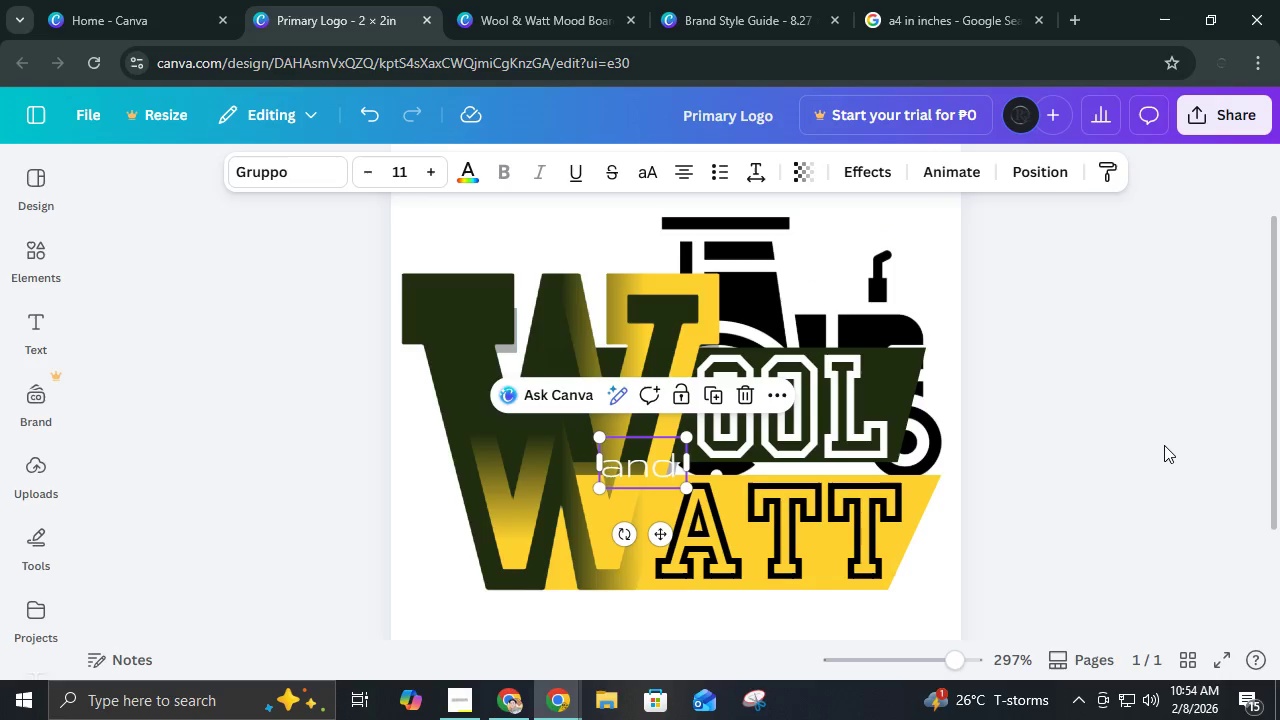 
left_click([1164, 445])
 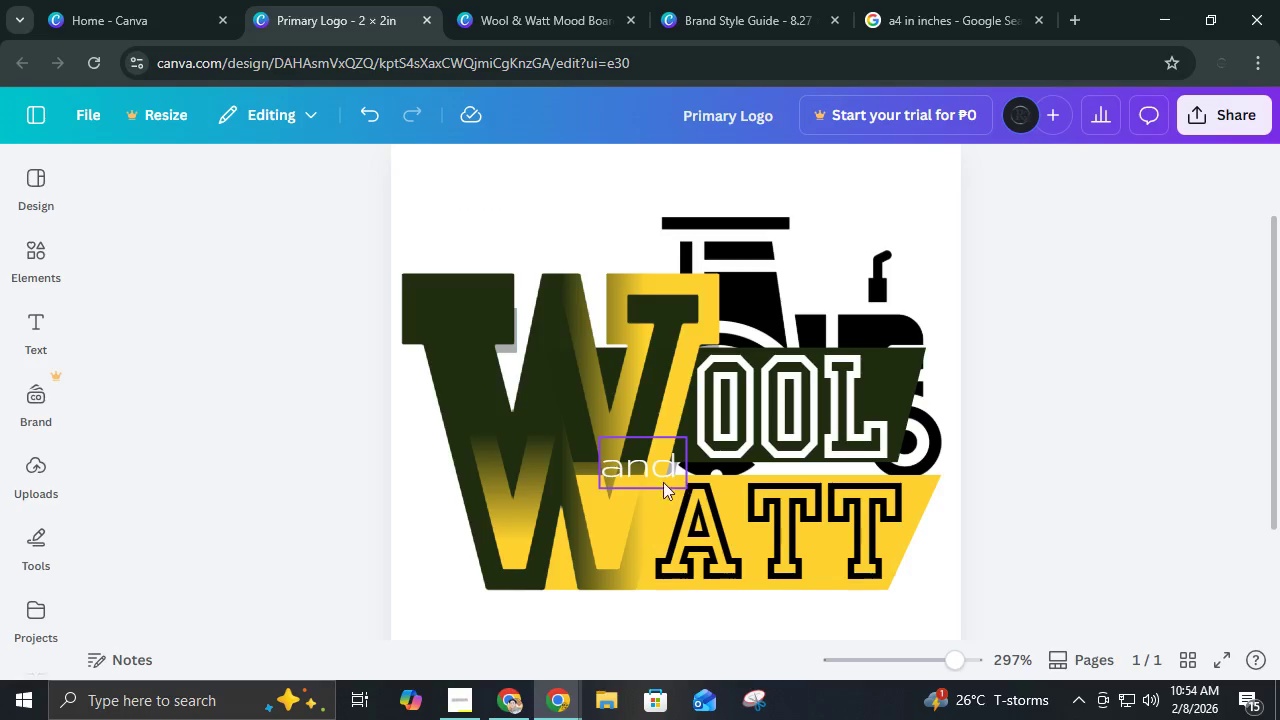 
double_click([646, 474])
 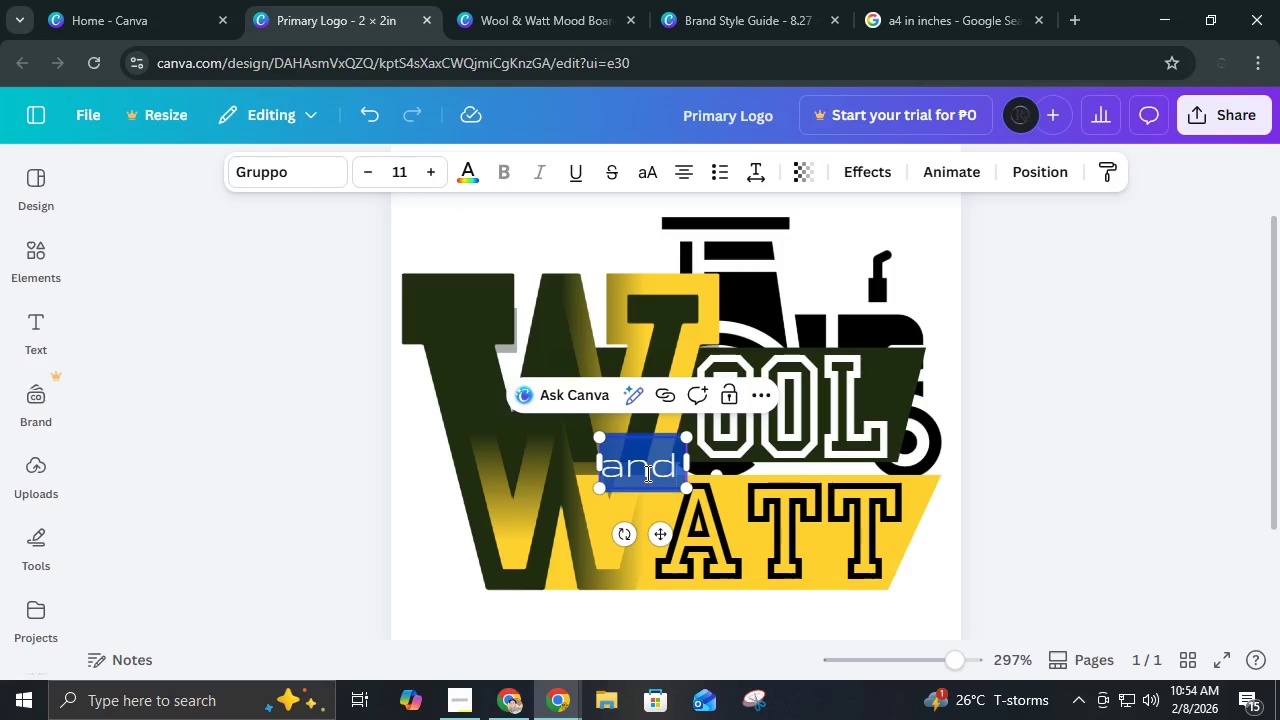 
key(Shift+7)
 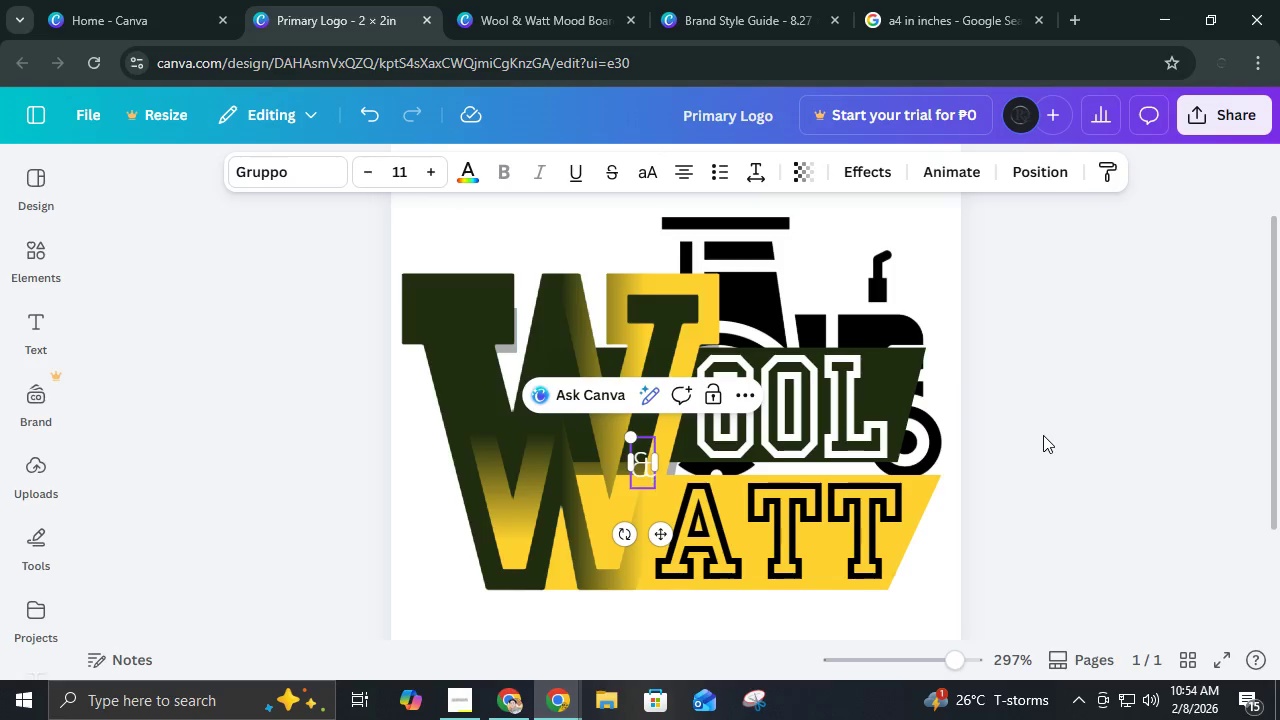 
left_click([1043, 435])
 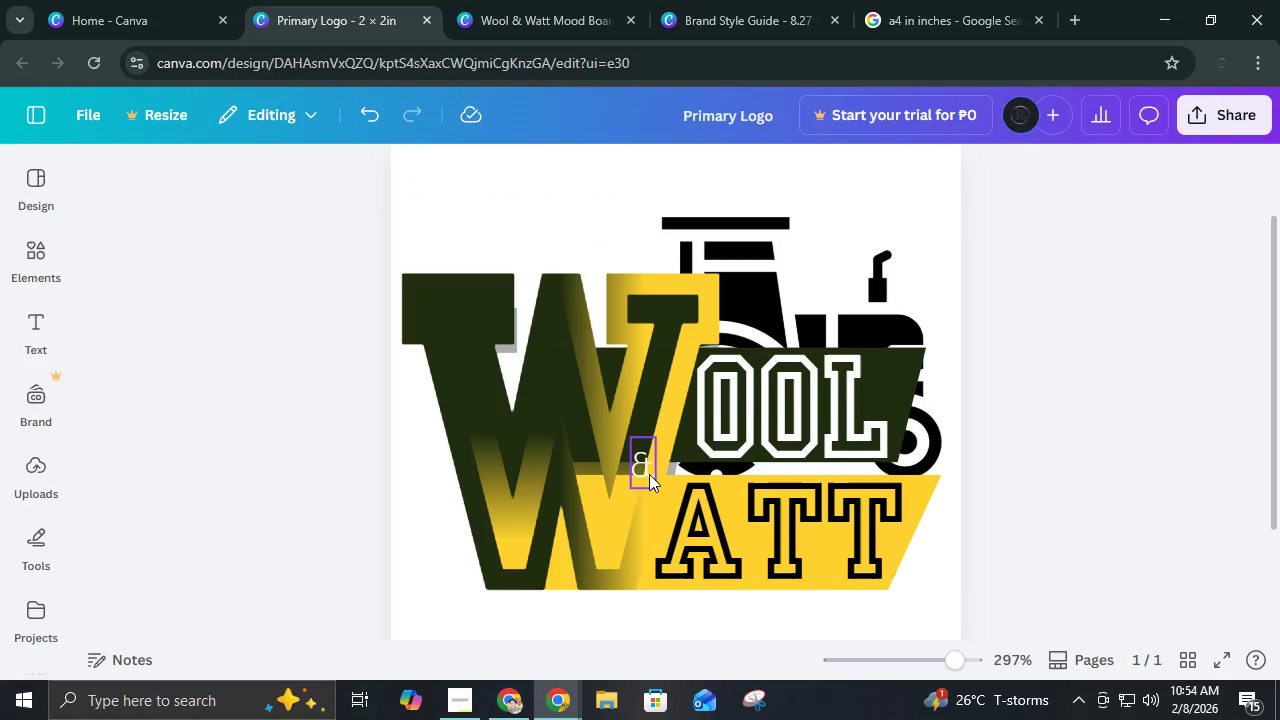 
left_click([649, 474])
 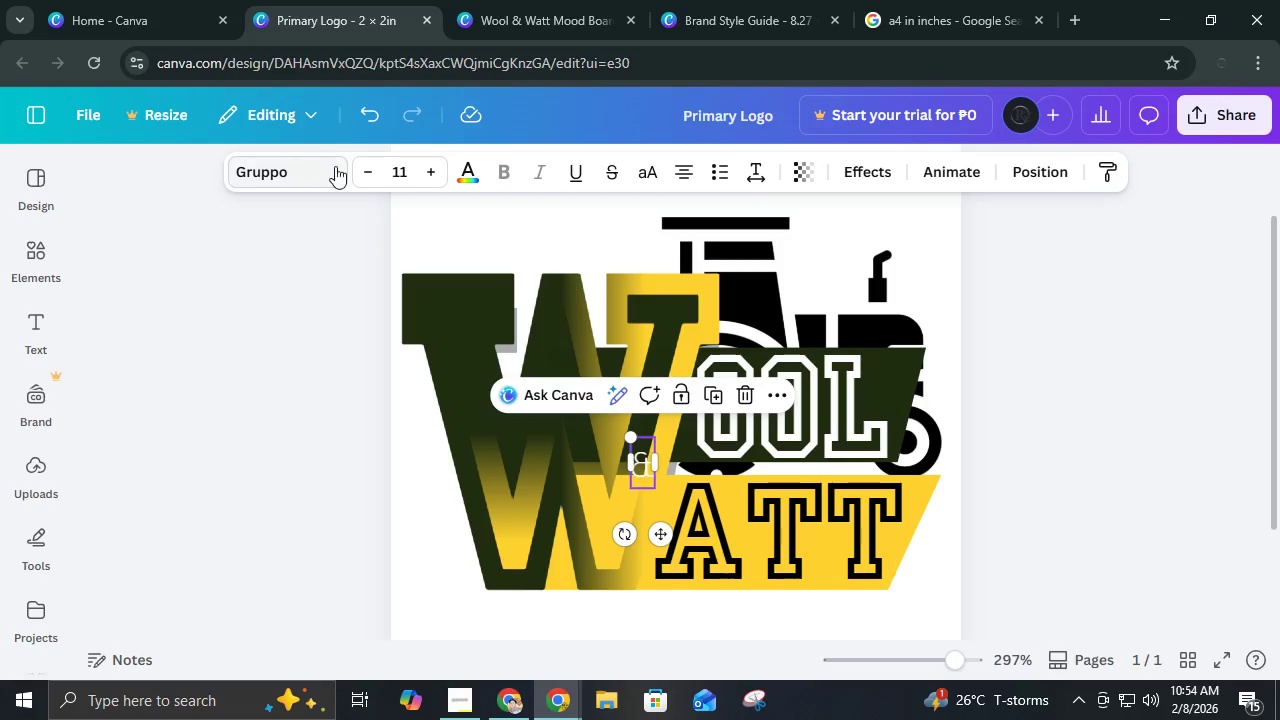 
left_click([326, 177])
 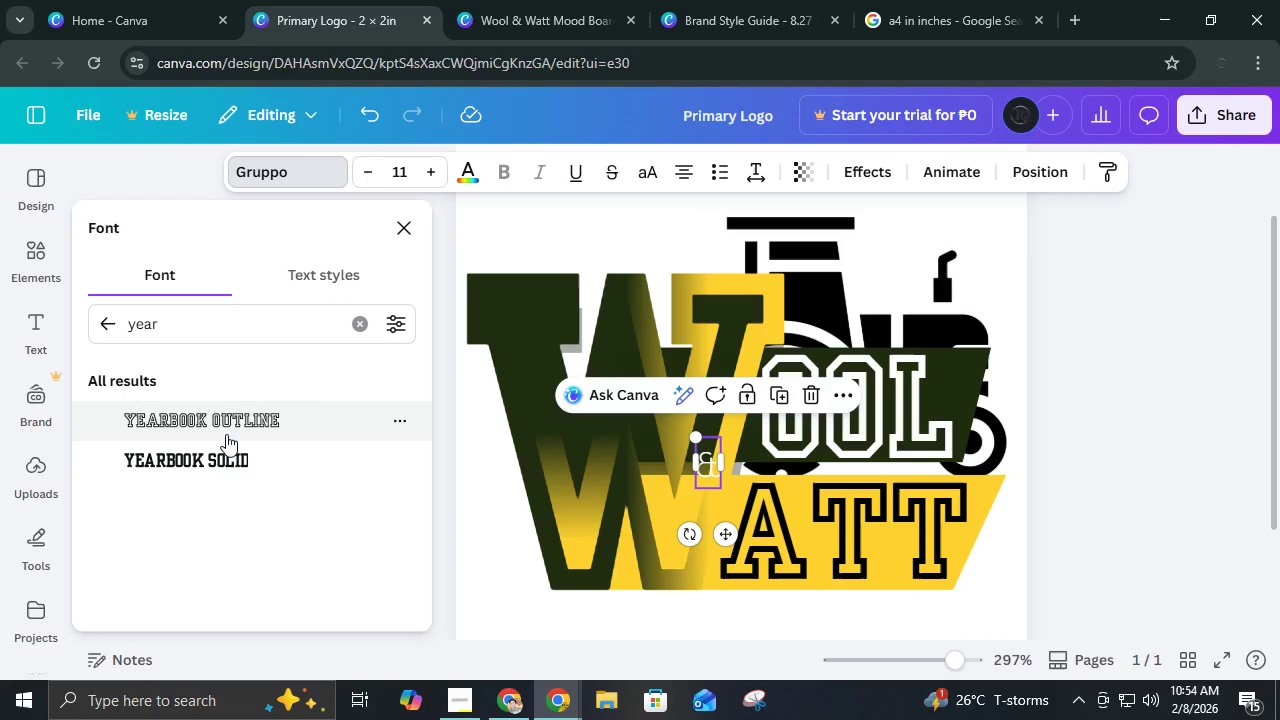 
left_click([228, 424])
 